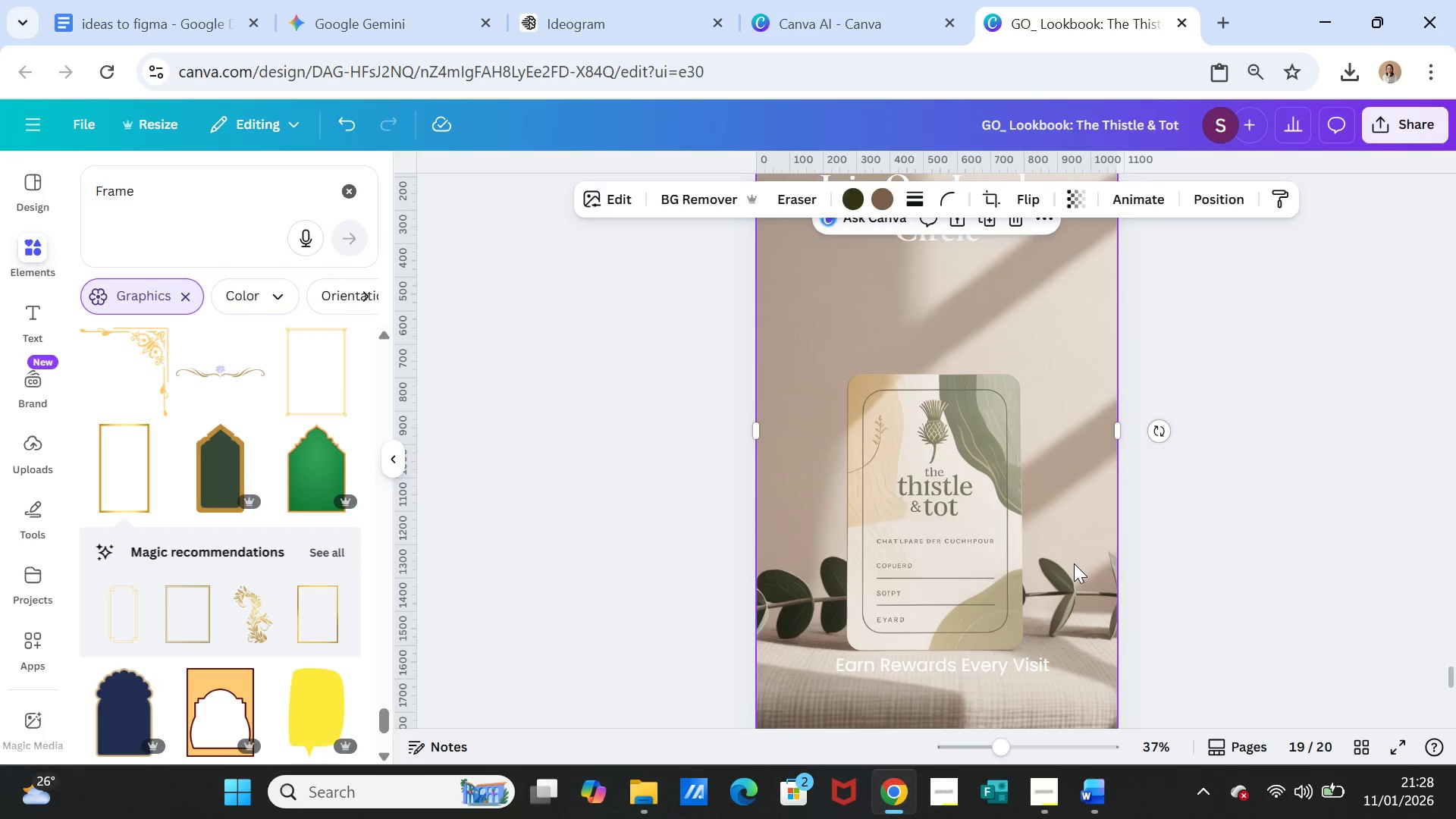 
key(Control+V)
 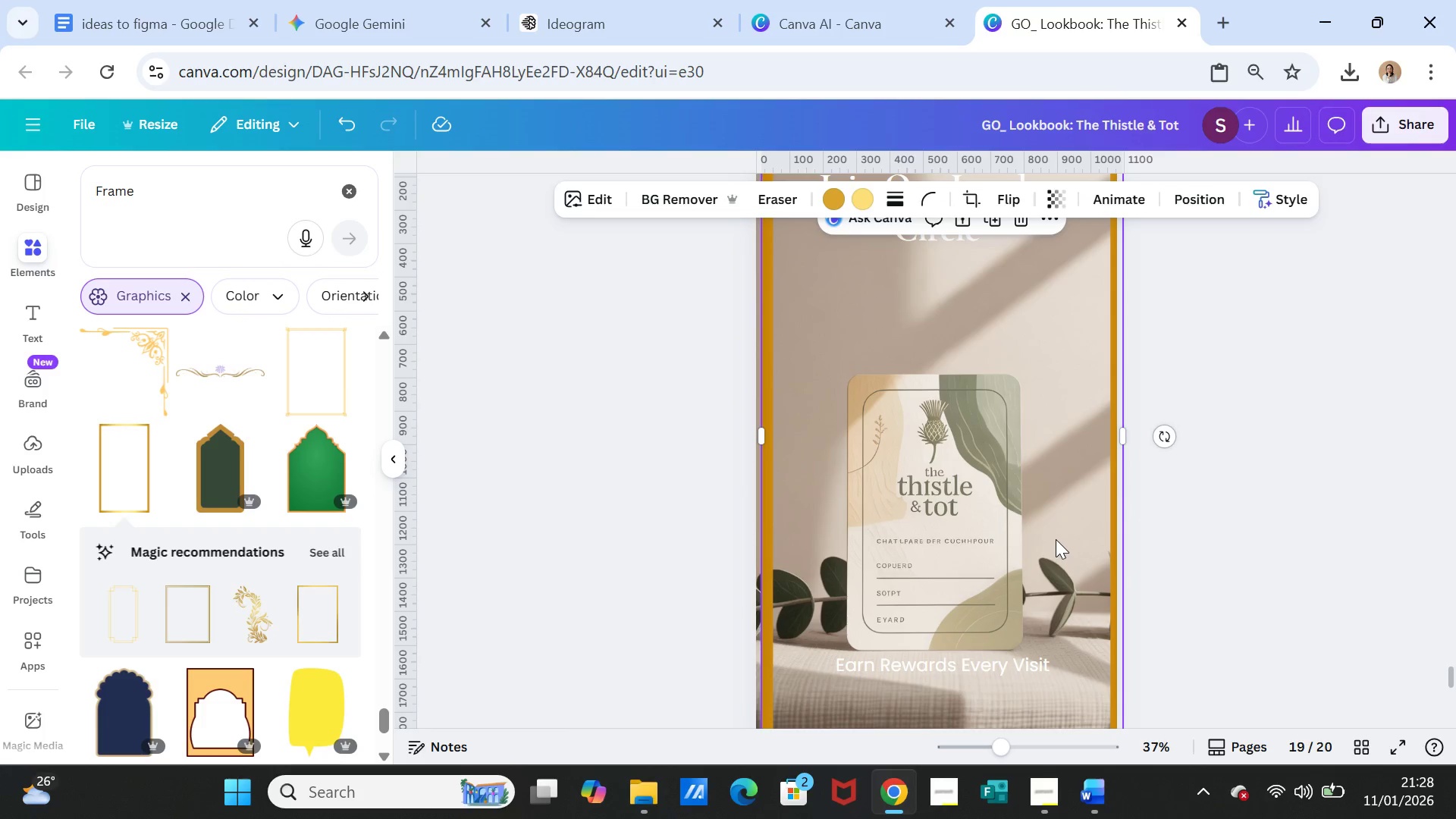 
left_click_drag(start_coordinate=[1056, 538], to_coordinate=[1052, 534])
 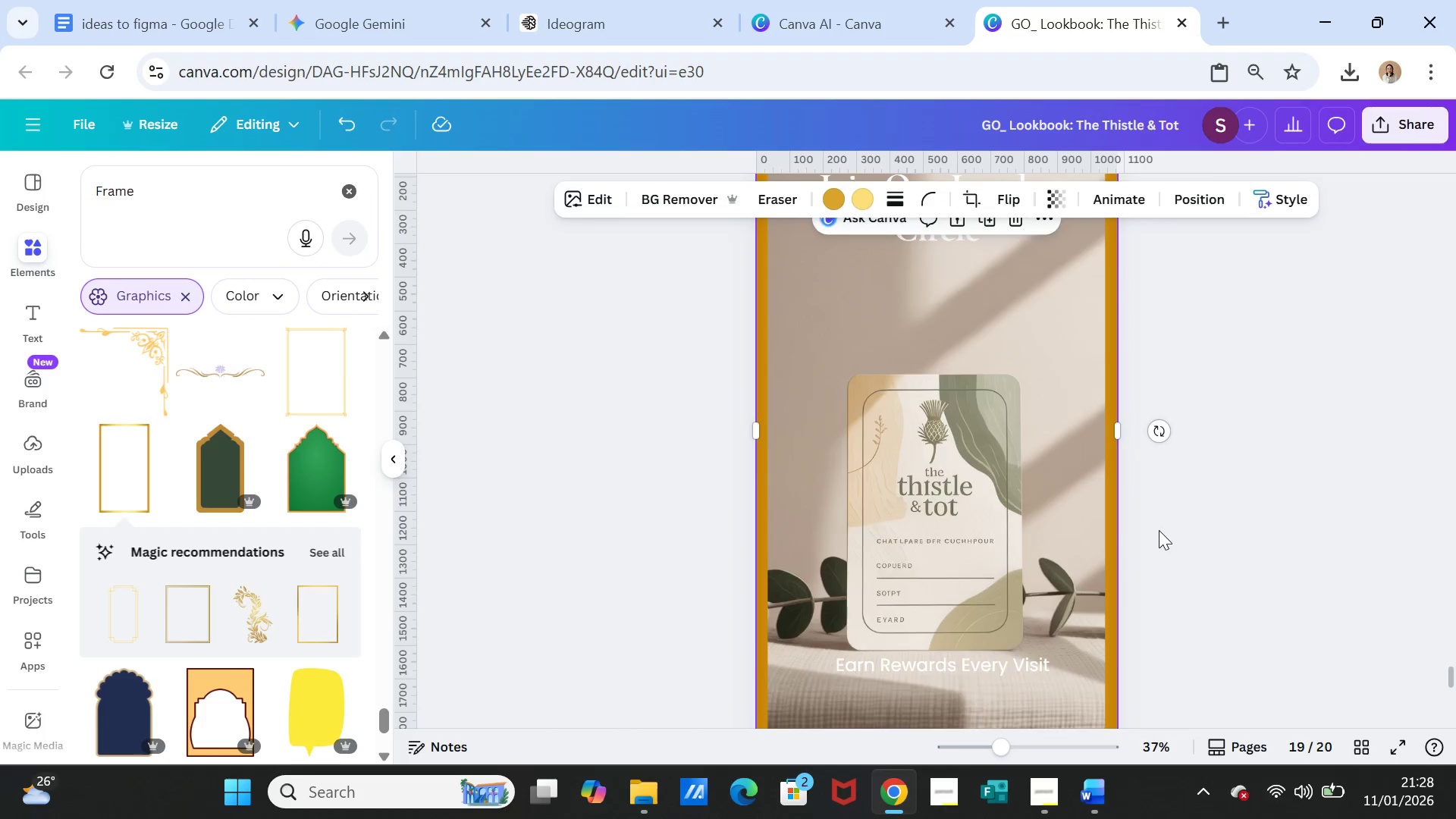 
scroll: coordinate [1159, 530], scroll_direction: up, amount: 2.0
 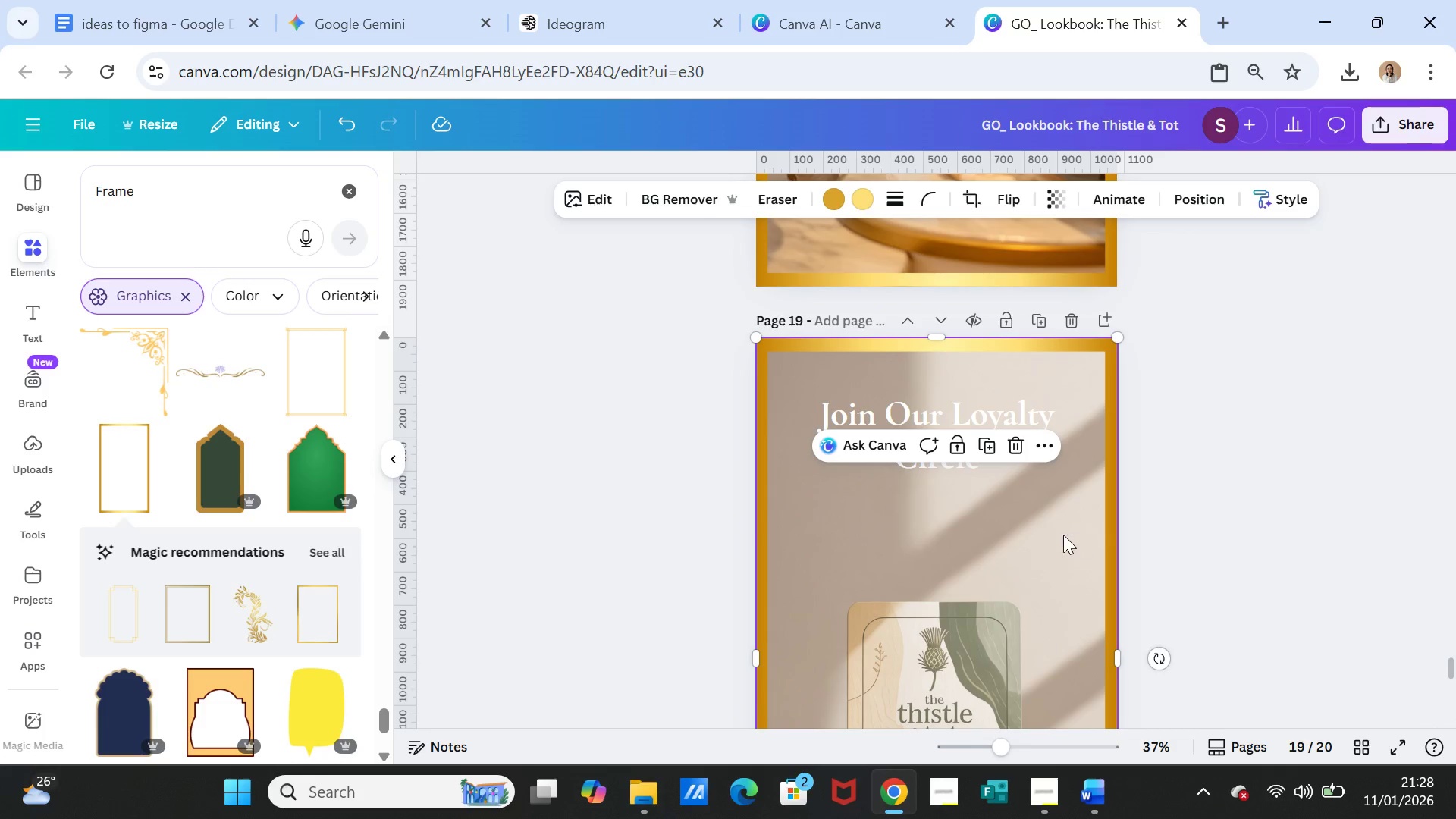 
left_click_drag(start_coordinate=[1052, 534], to_coordinate=[1051, 529])
 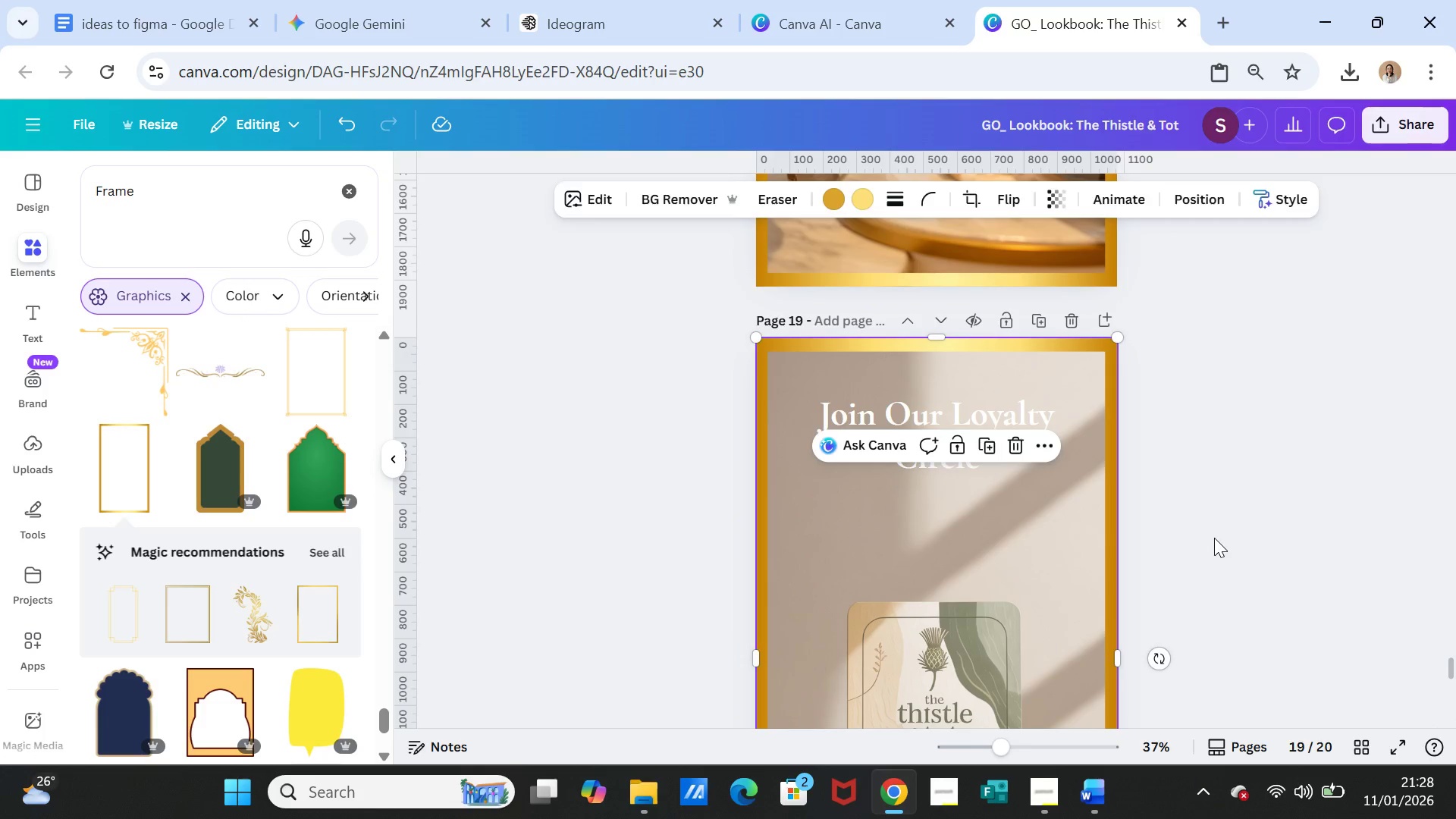 
left_click([1214, 538])
 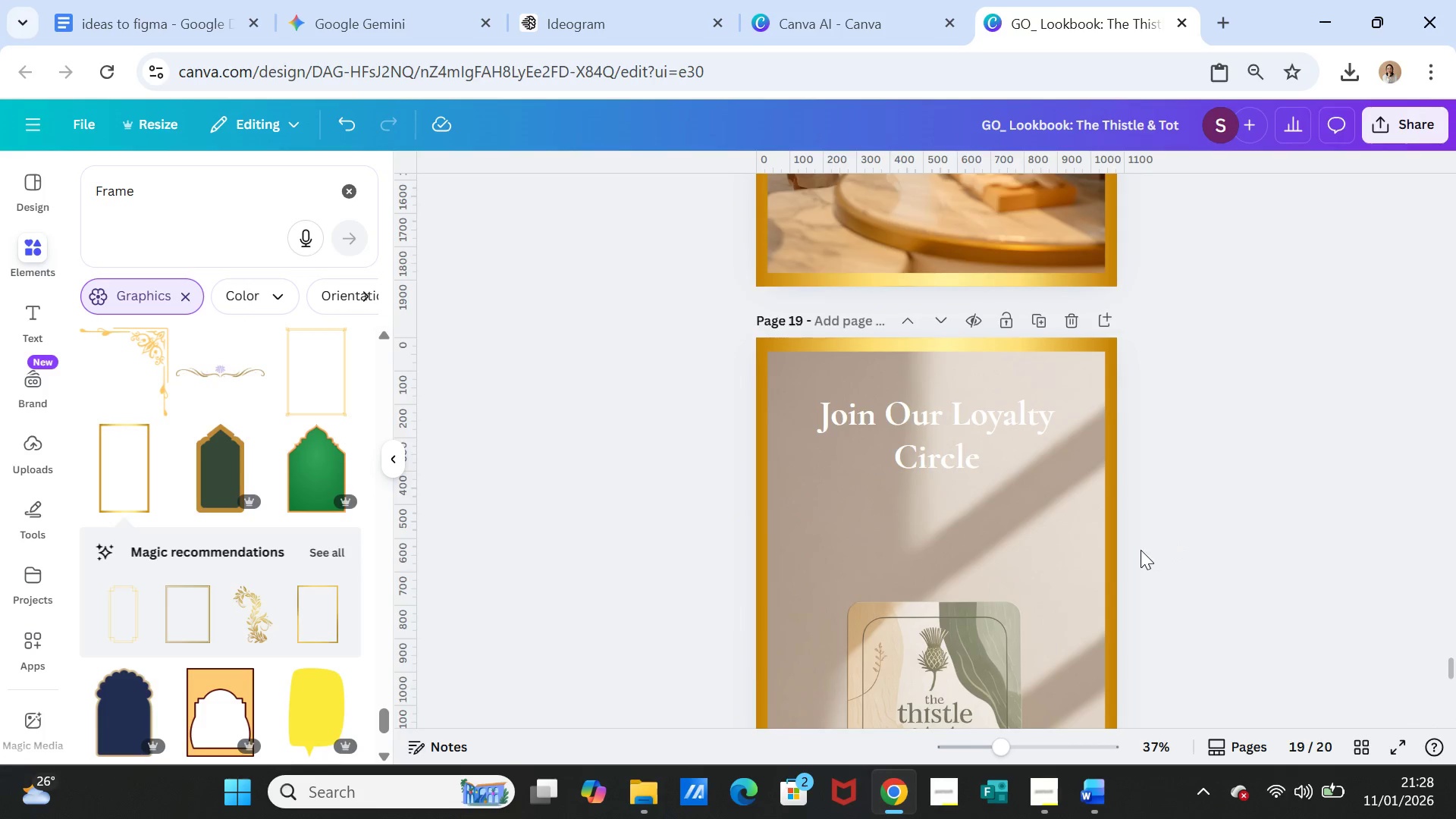 
scroll: coordinate [1140, 551], scroll_direction: down, amount: 5.0
 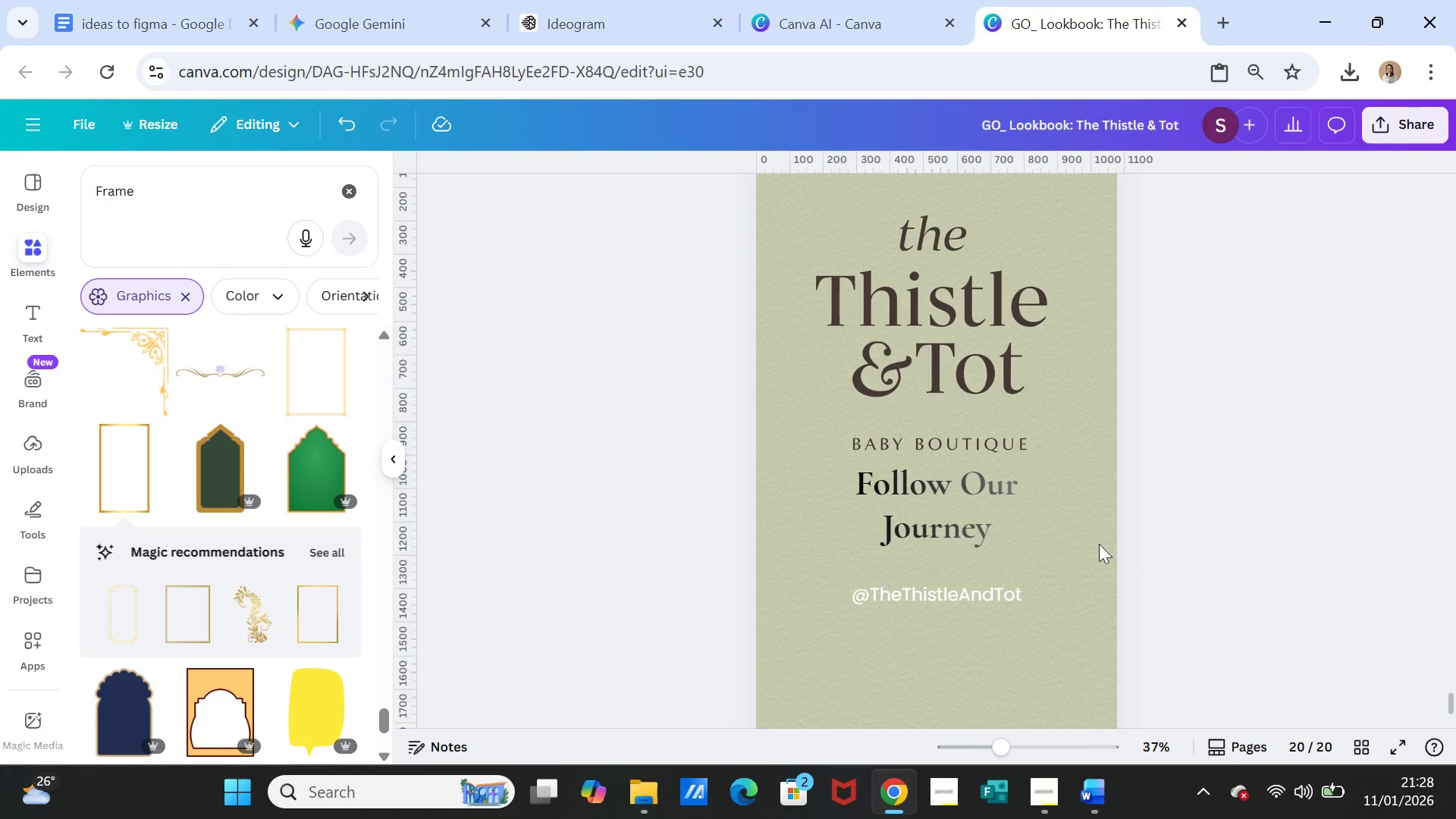 
left_click([1059, 548])
 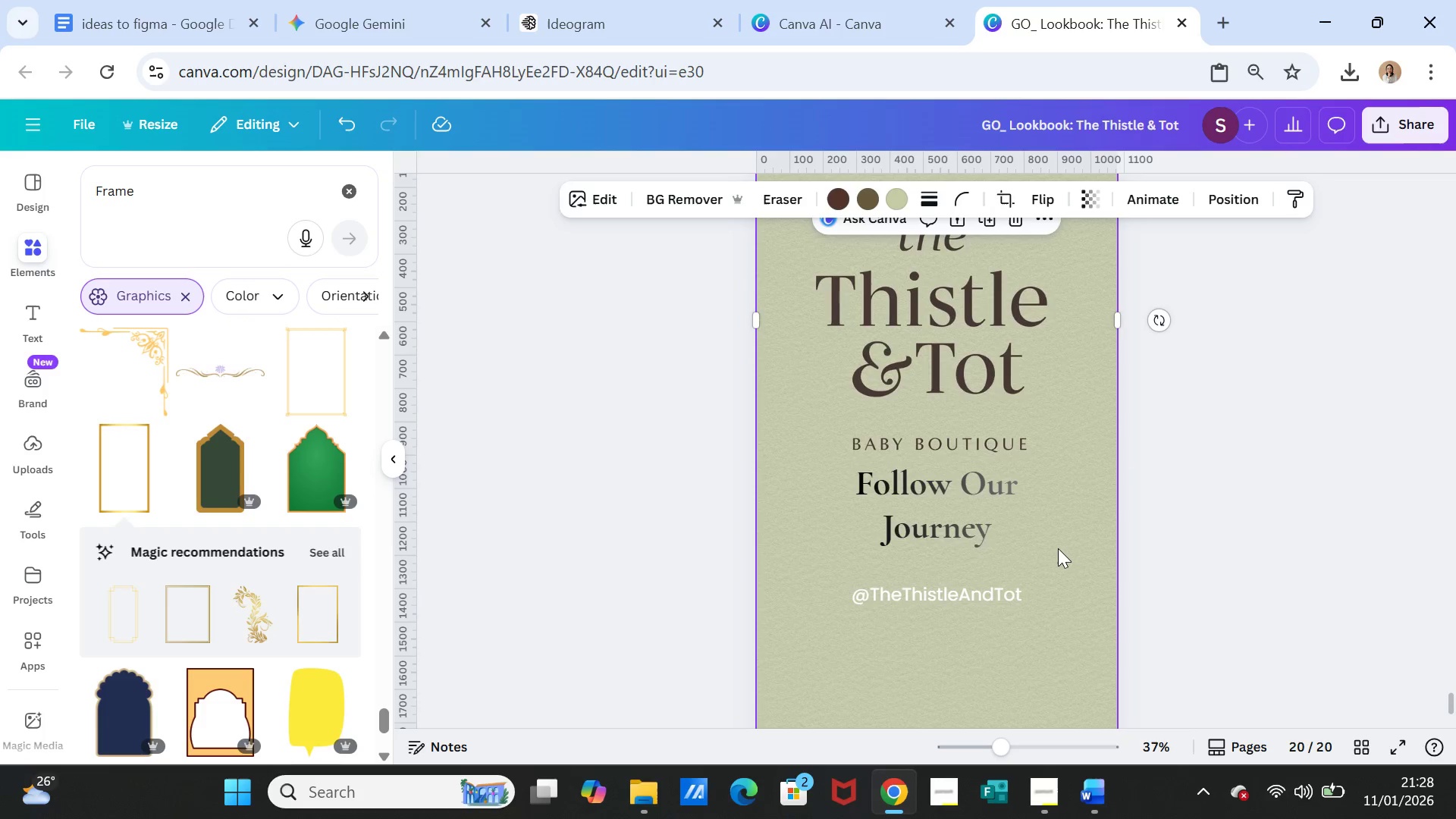 
key(Control+V)
 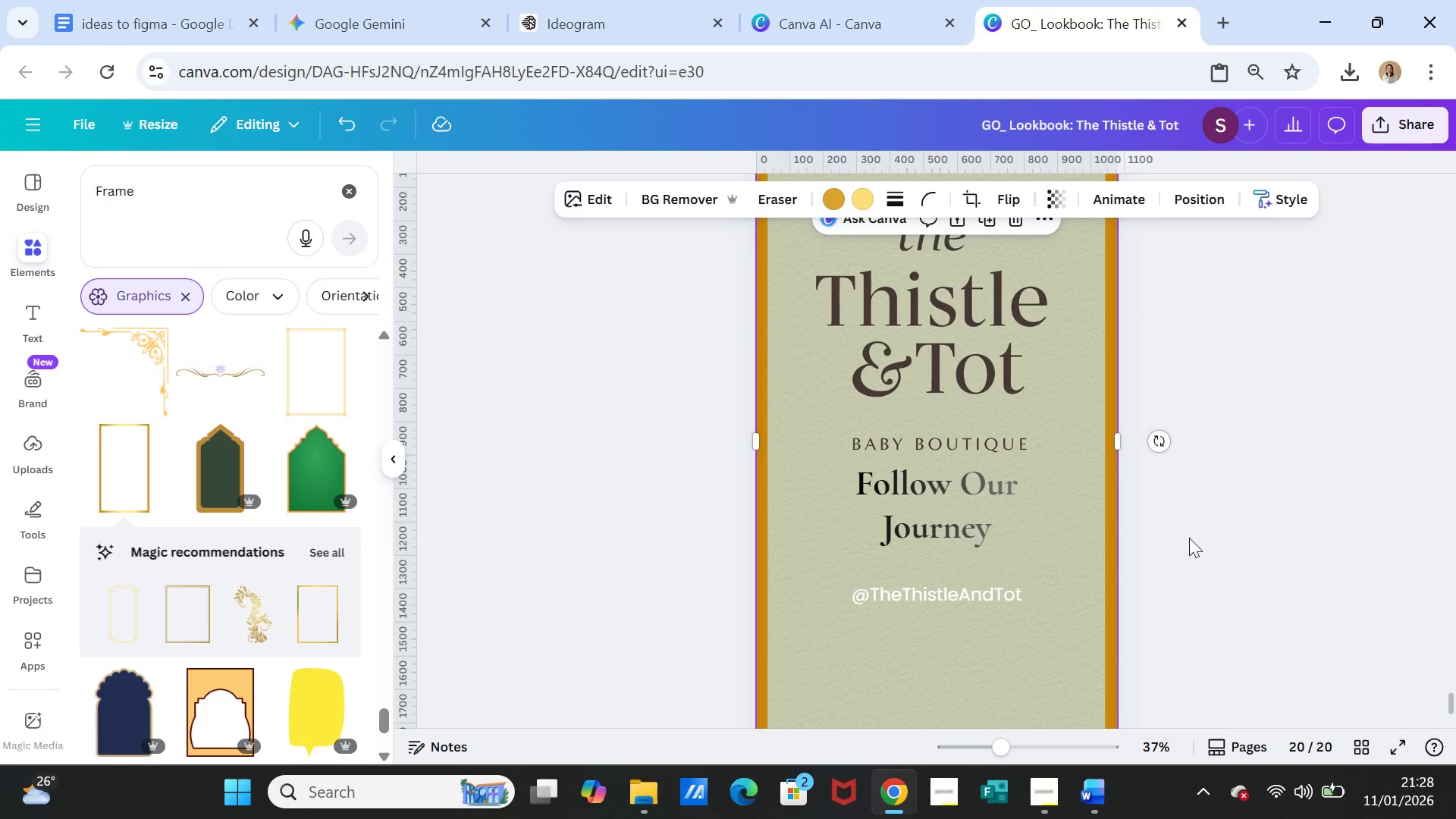 
scroll: coordinate [1208, 538], scroll_direction: up, amount: 2.0
 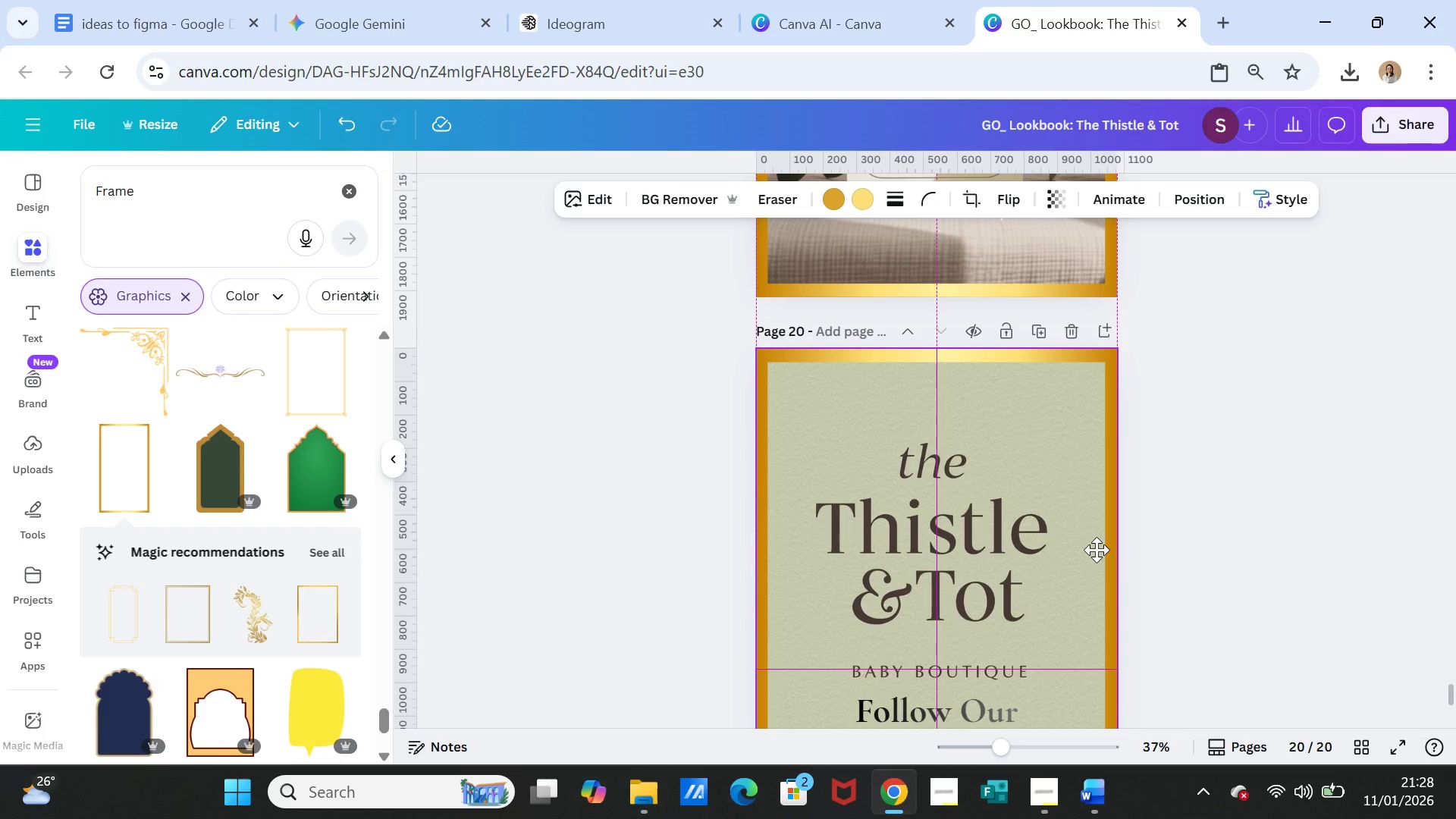 
scroll: coordinate [1243, 532], scroll_direction: down, amount: 6.0
 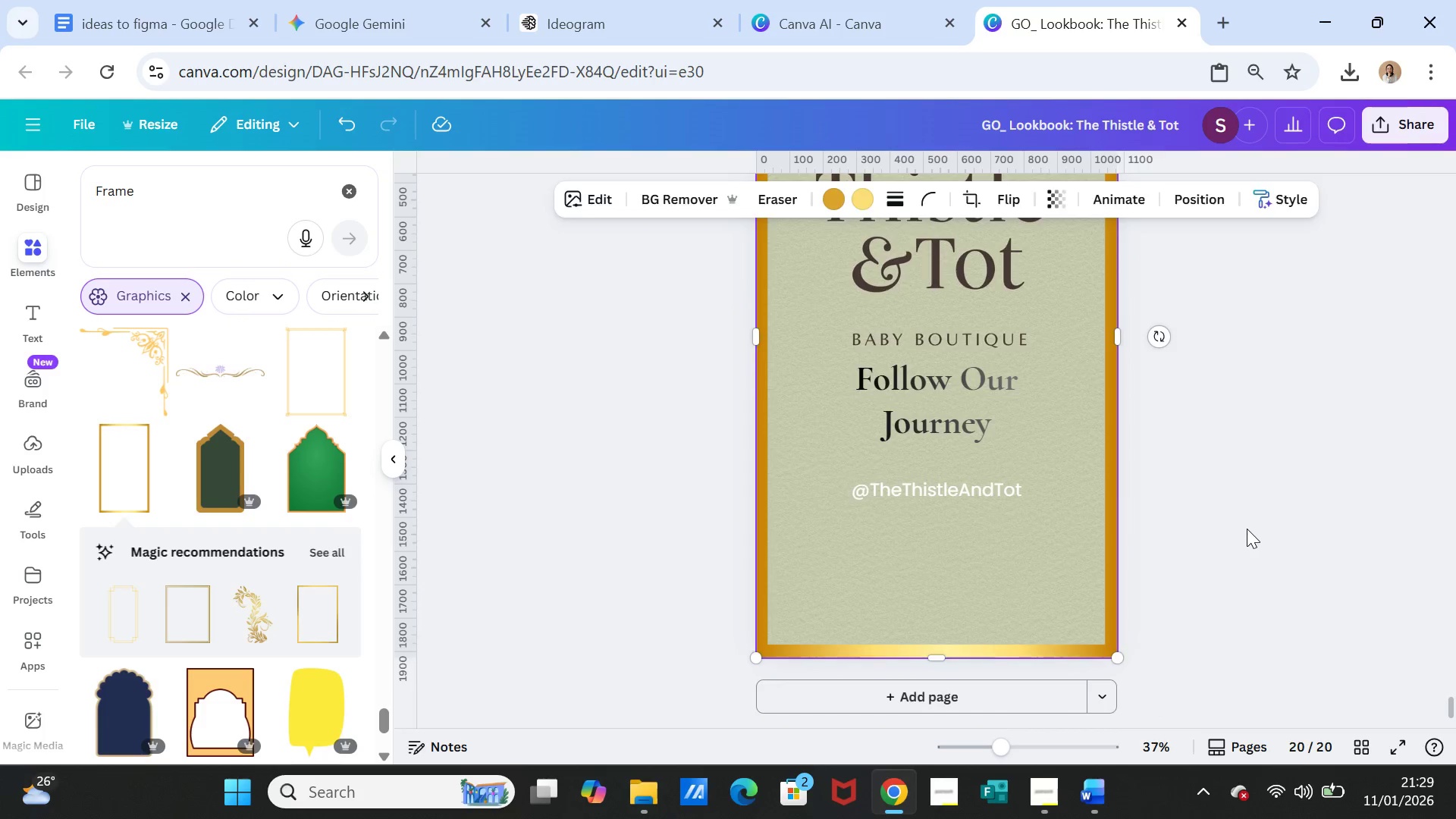 
left_click([1247, 529])
 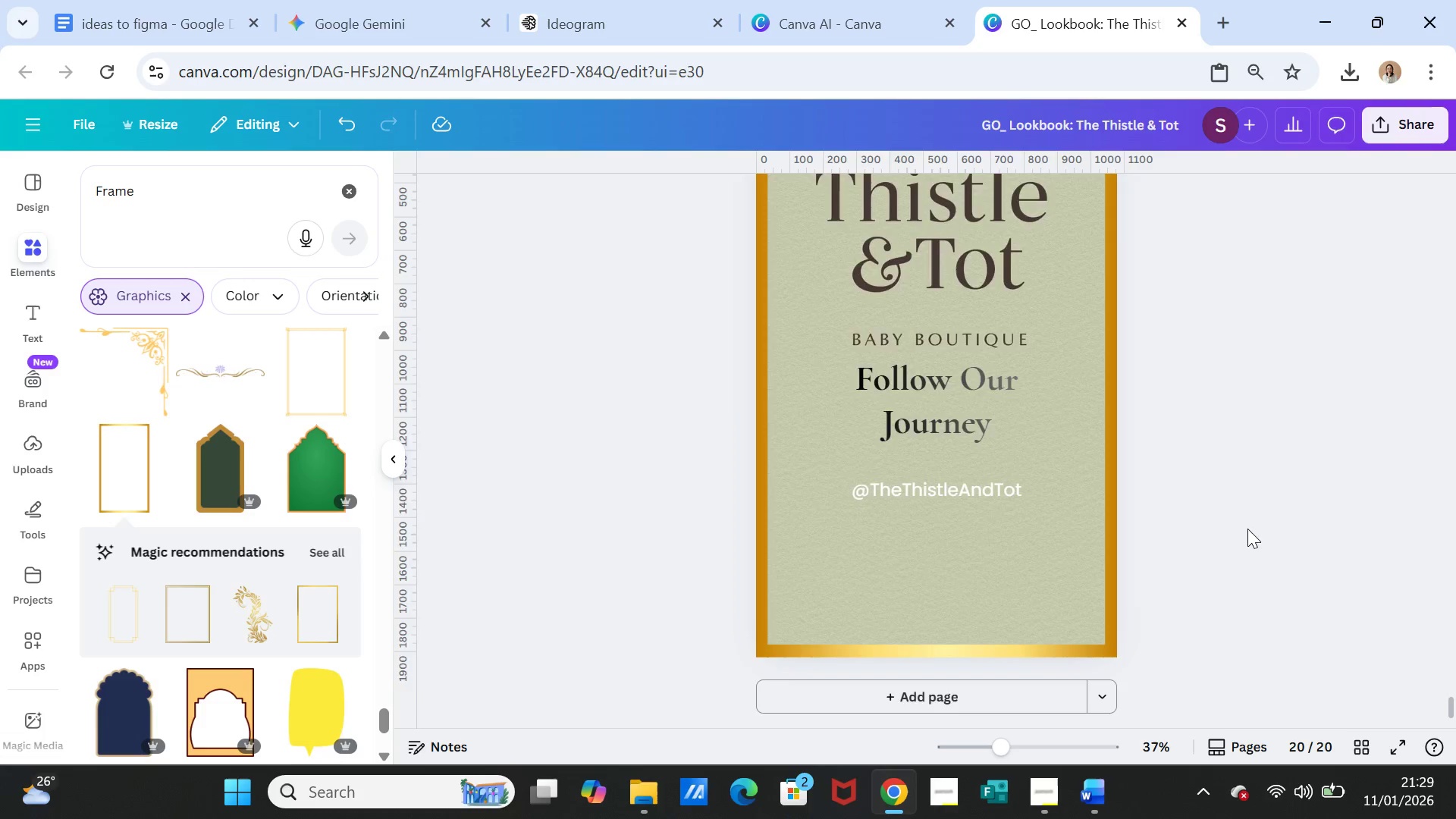 
scroll: coordinate [1247, 529], scroll_direction: up, amount: 2.0
 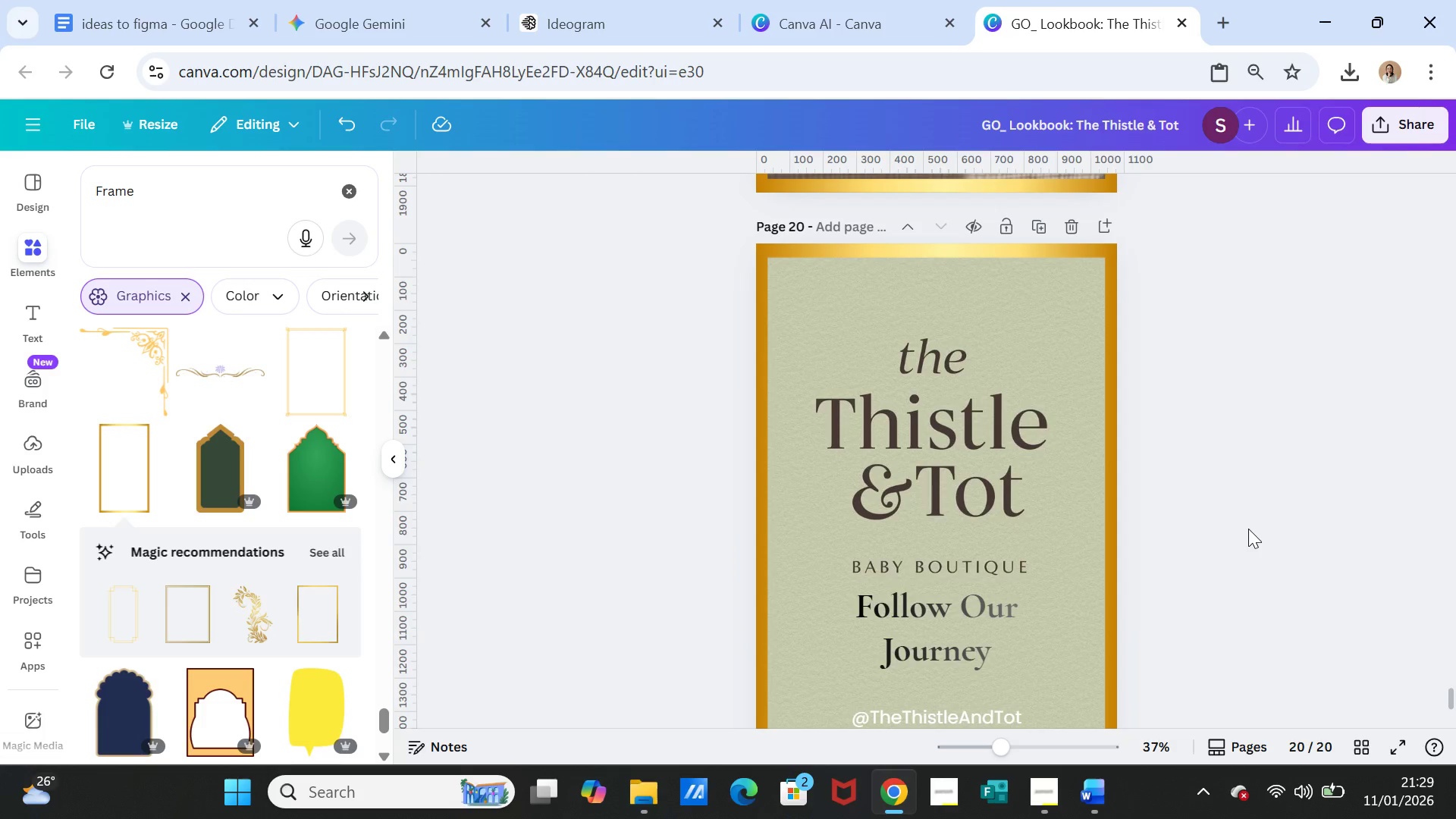 
scroll: coordinate [1248, 529], scroll_direction: down, amount: 3.0
 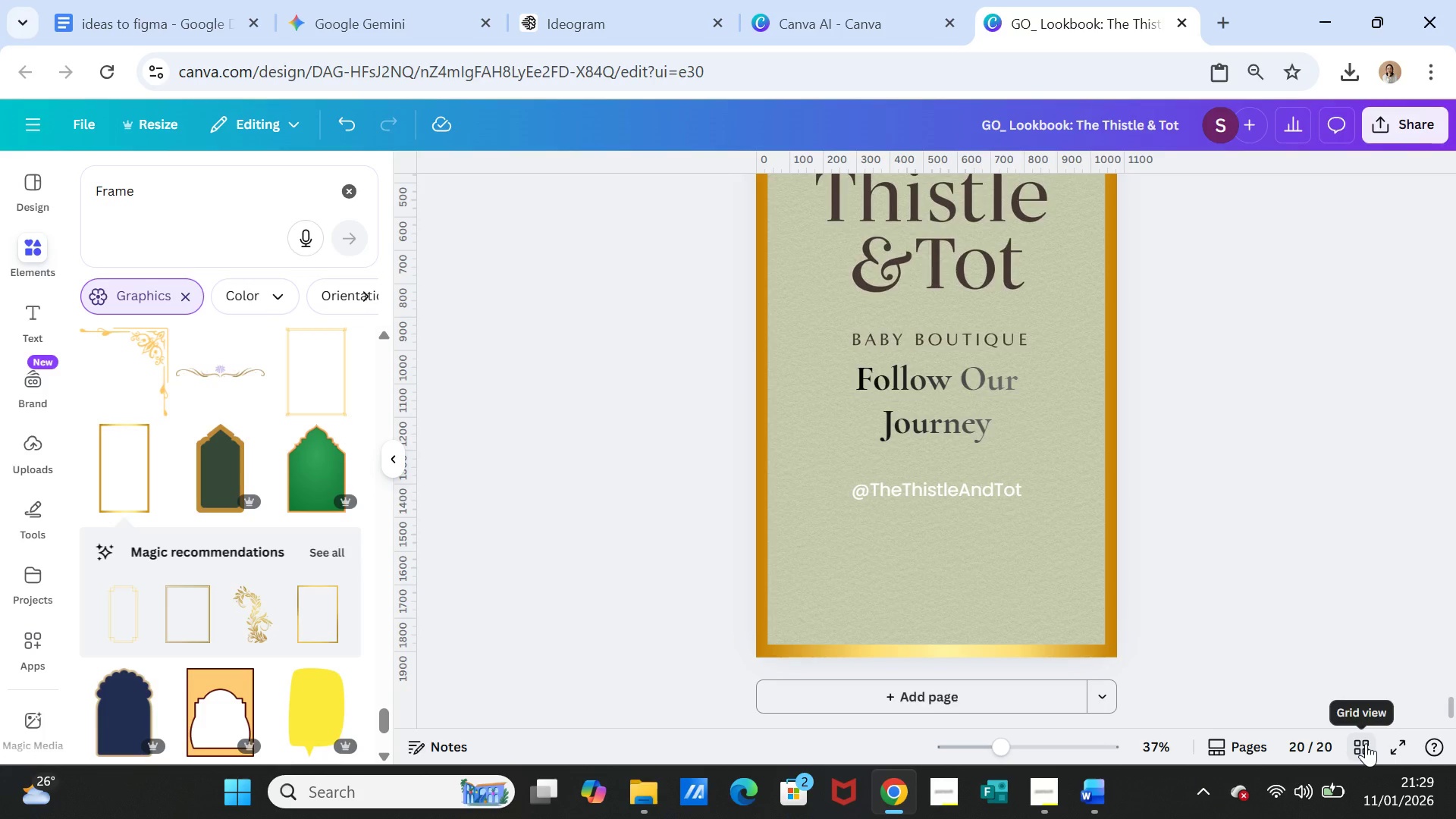 
left_click([1366, 743])
 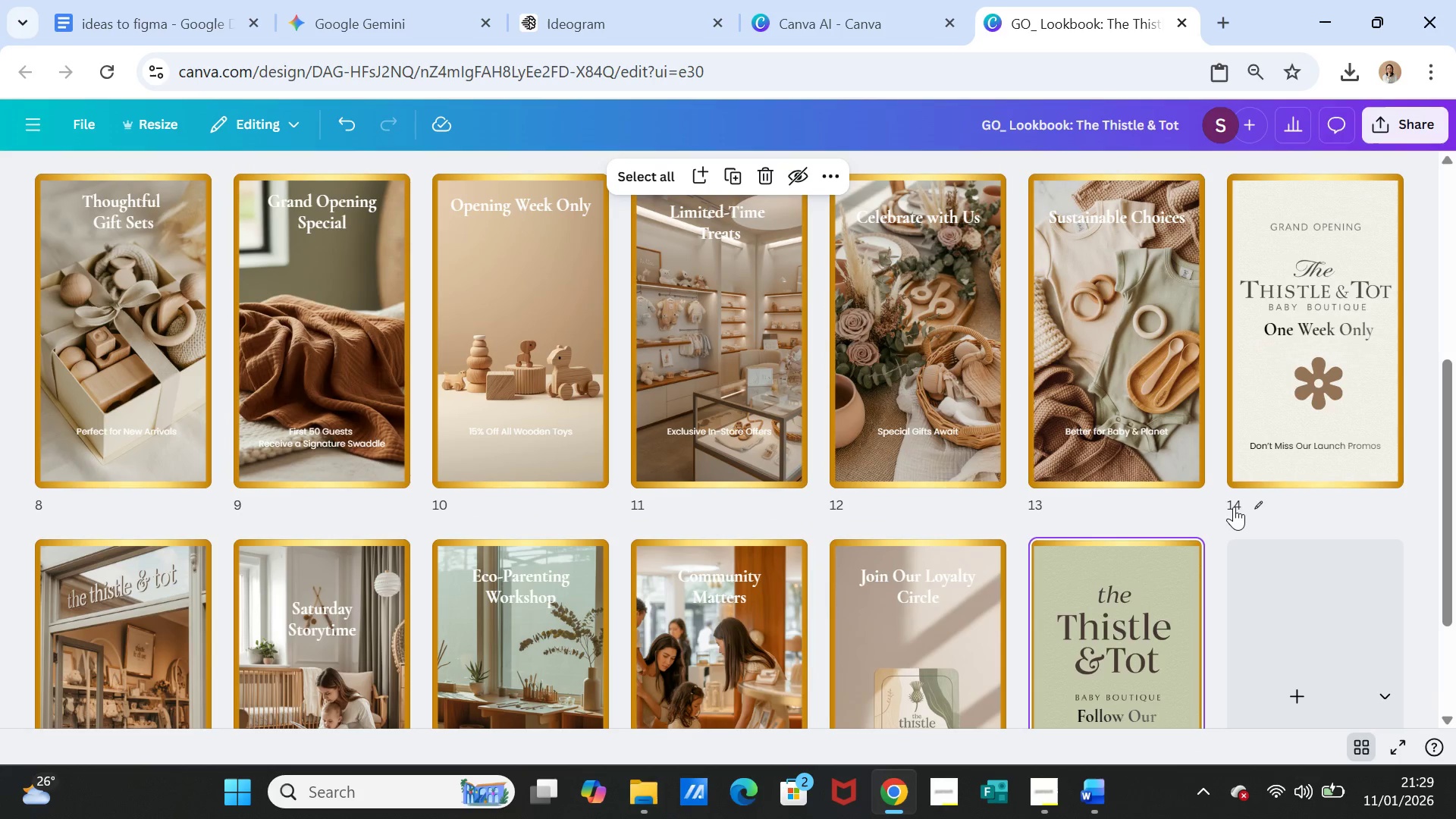 
mouse_move([850, 359])
 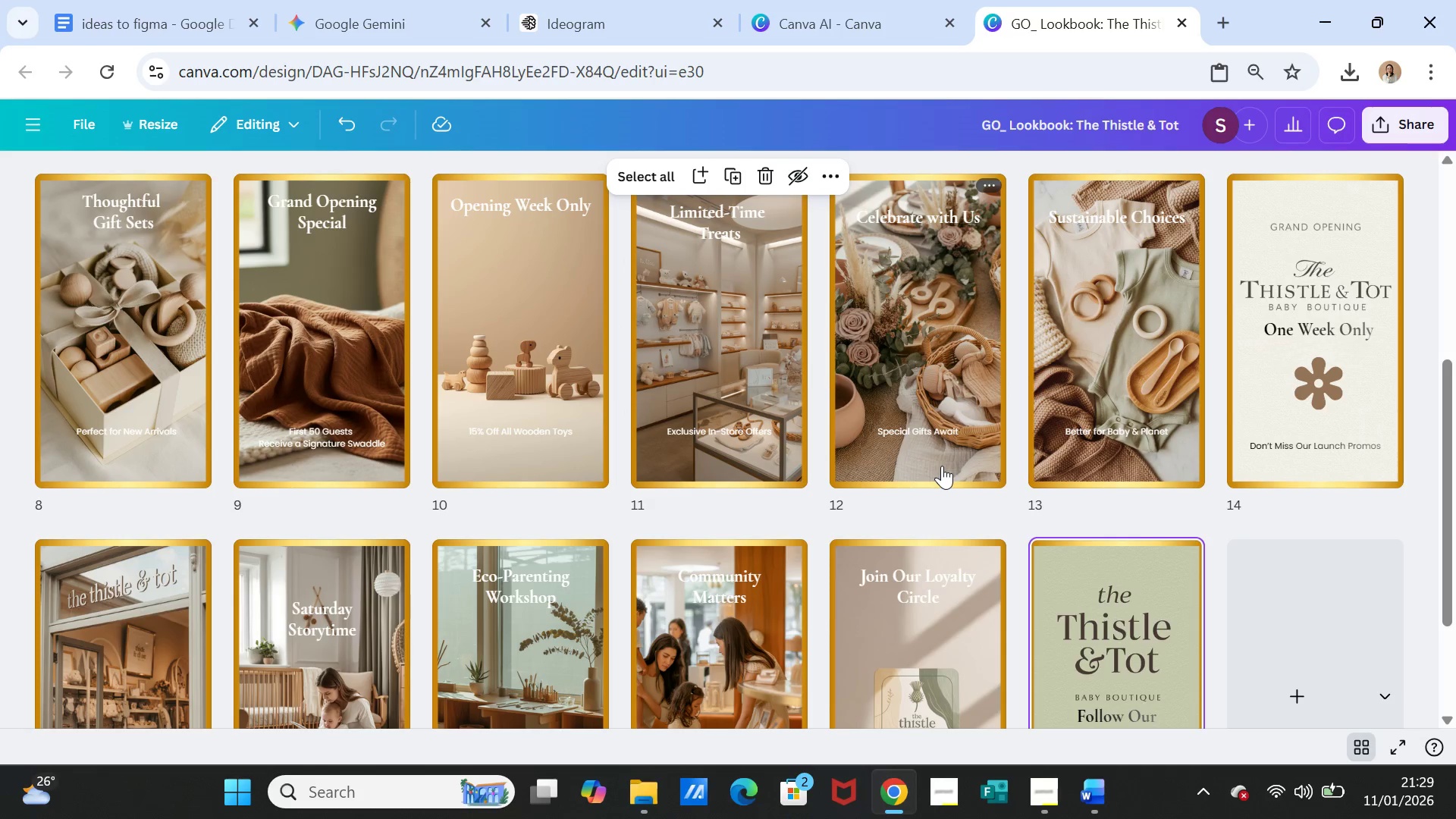 
scroll: coordinate [942, 466], scroll_direction: up, amount: 2.0
 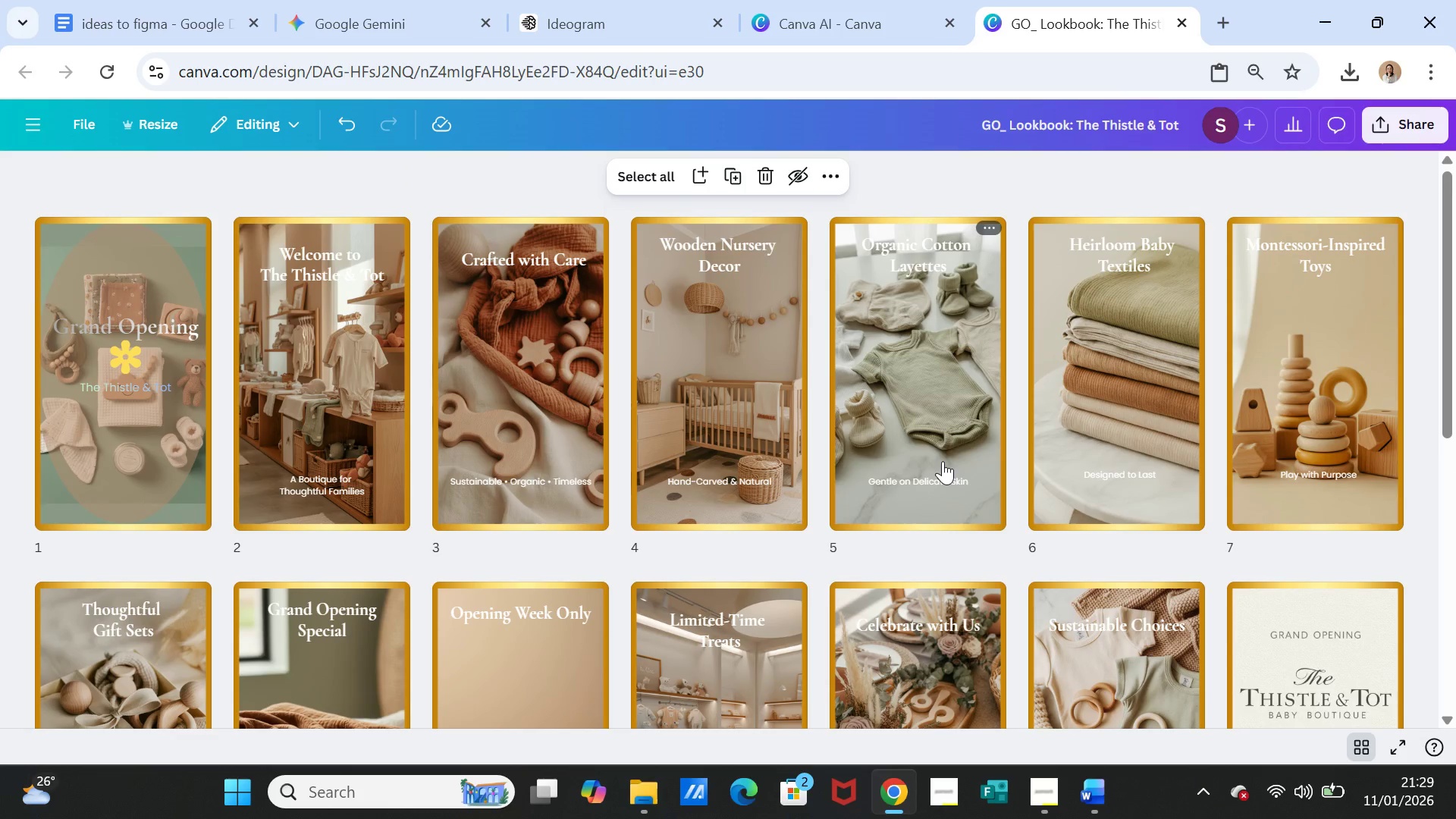 
wait(5.8)
 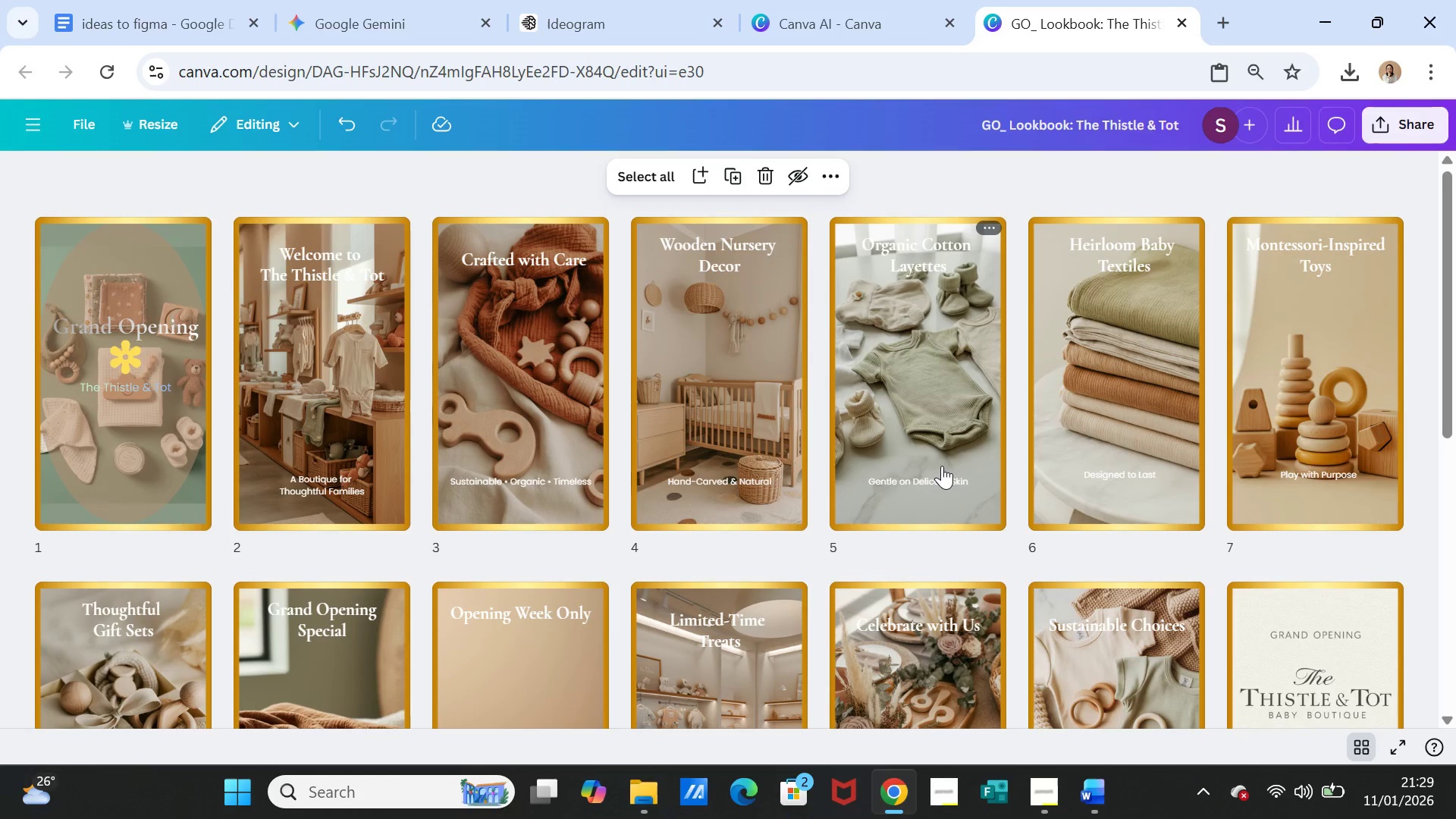 
scroll: coordinate [943, 460], scroll_direction: down, amount: 4.0
 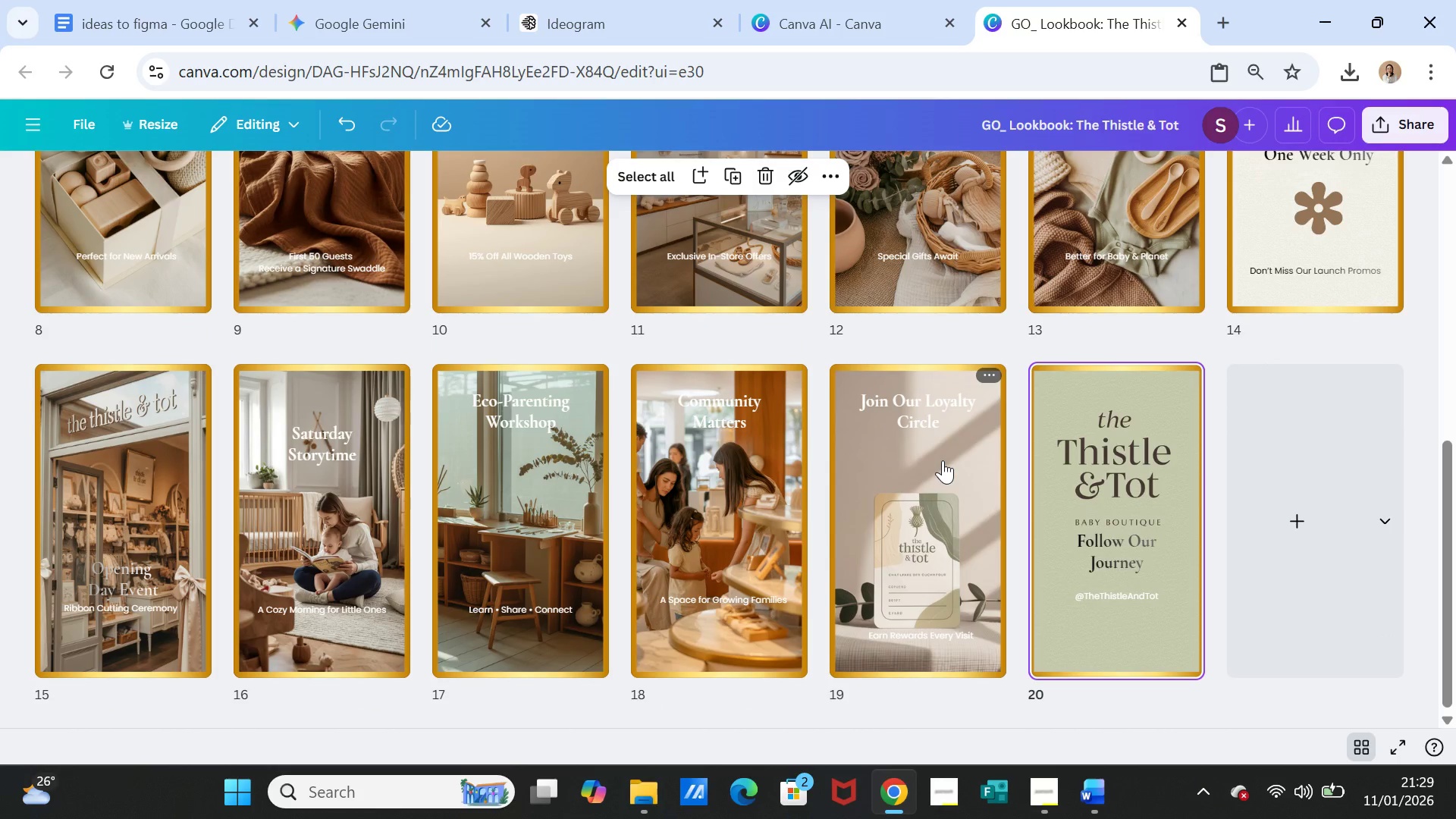 
wait(7.53)
 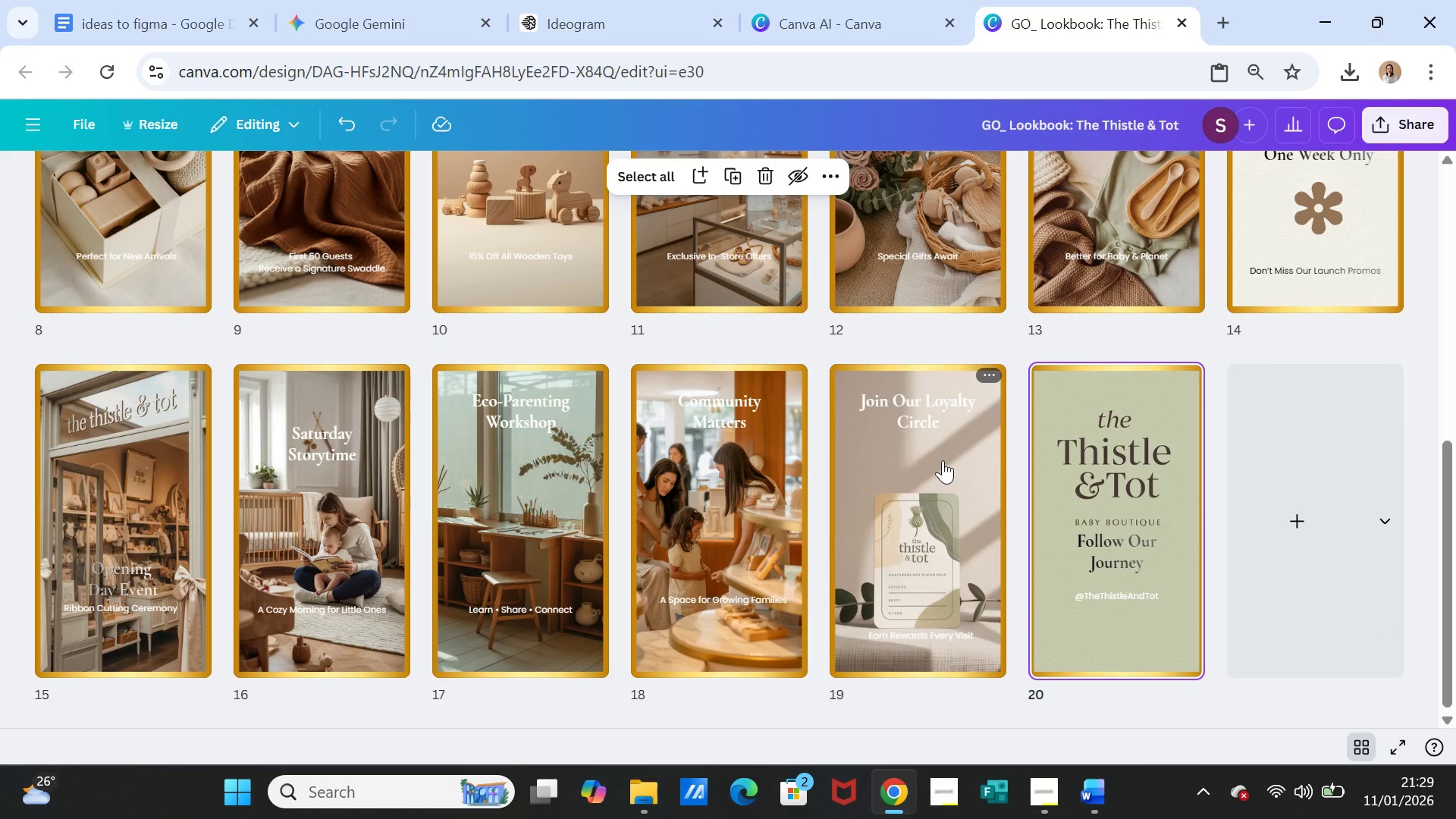 
left_click([1357, 736])
 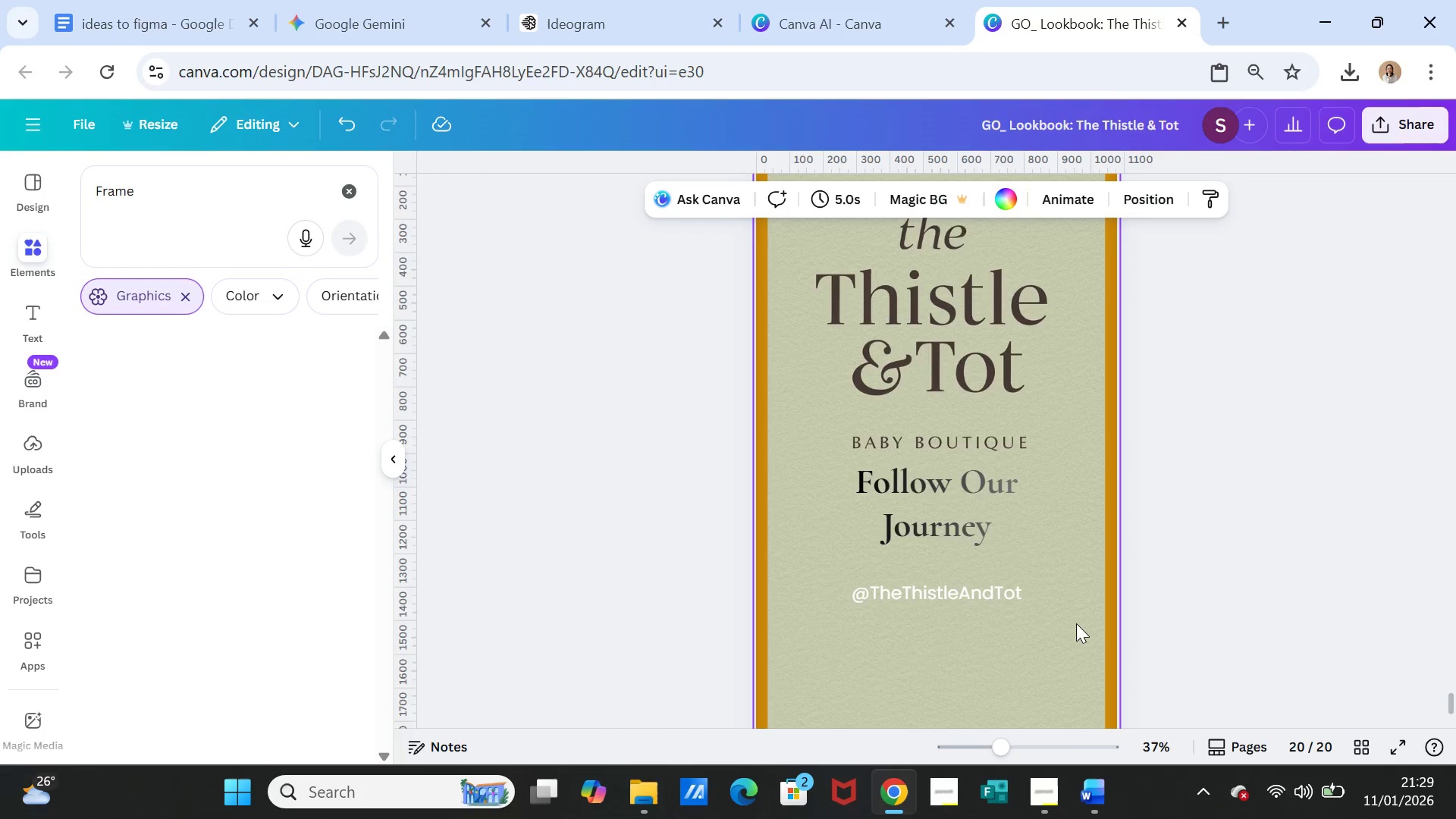 
scroll: coordinate [1082, 621], scroll_direction: up, amount: 2.0
 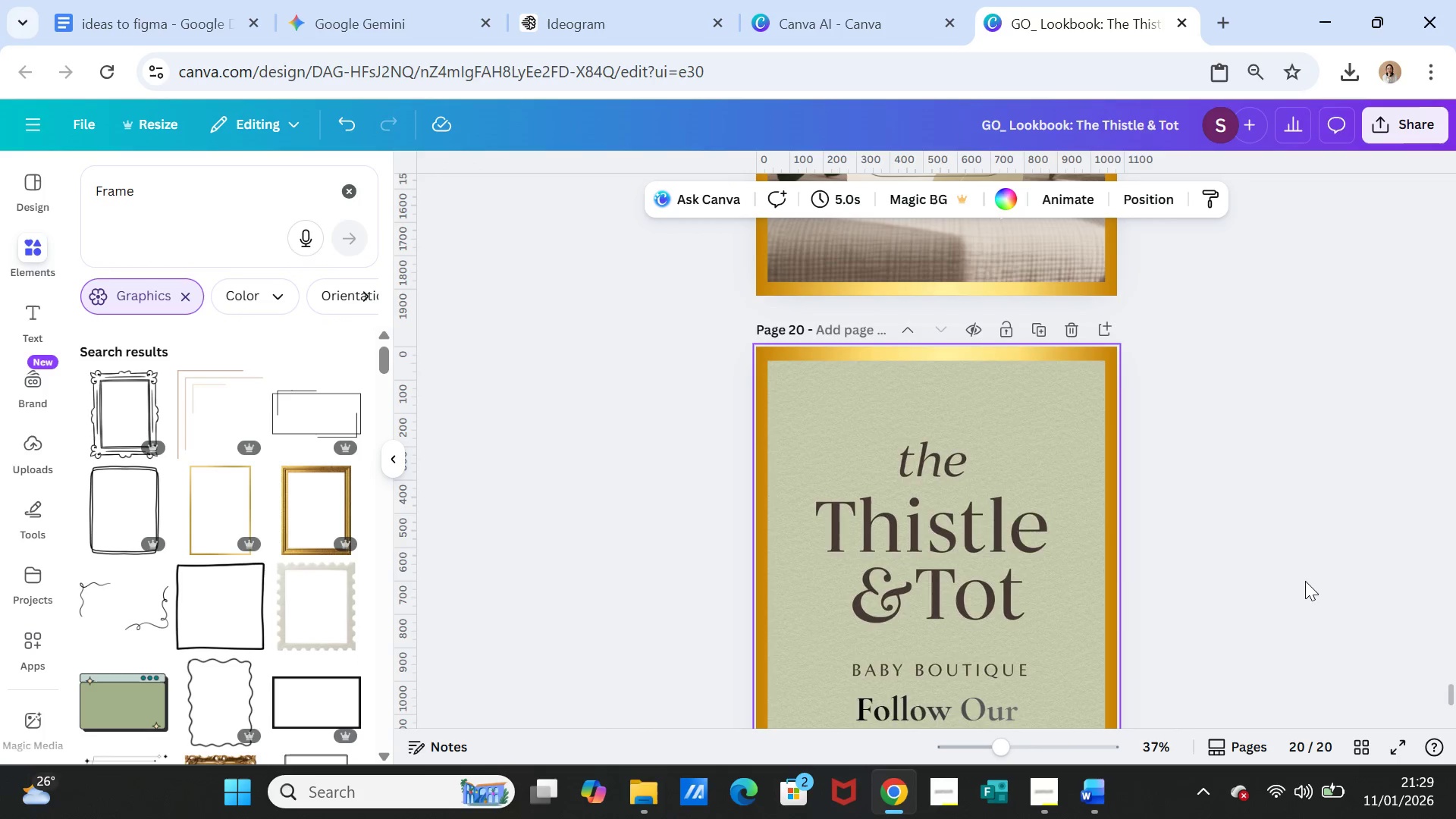 
left_click([1304, 571])
 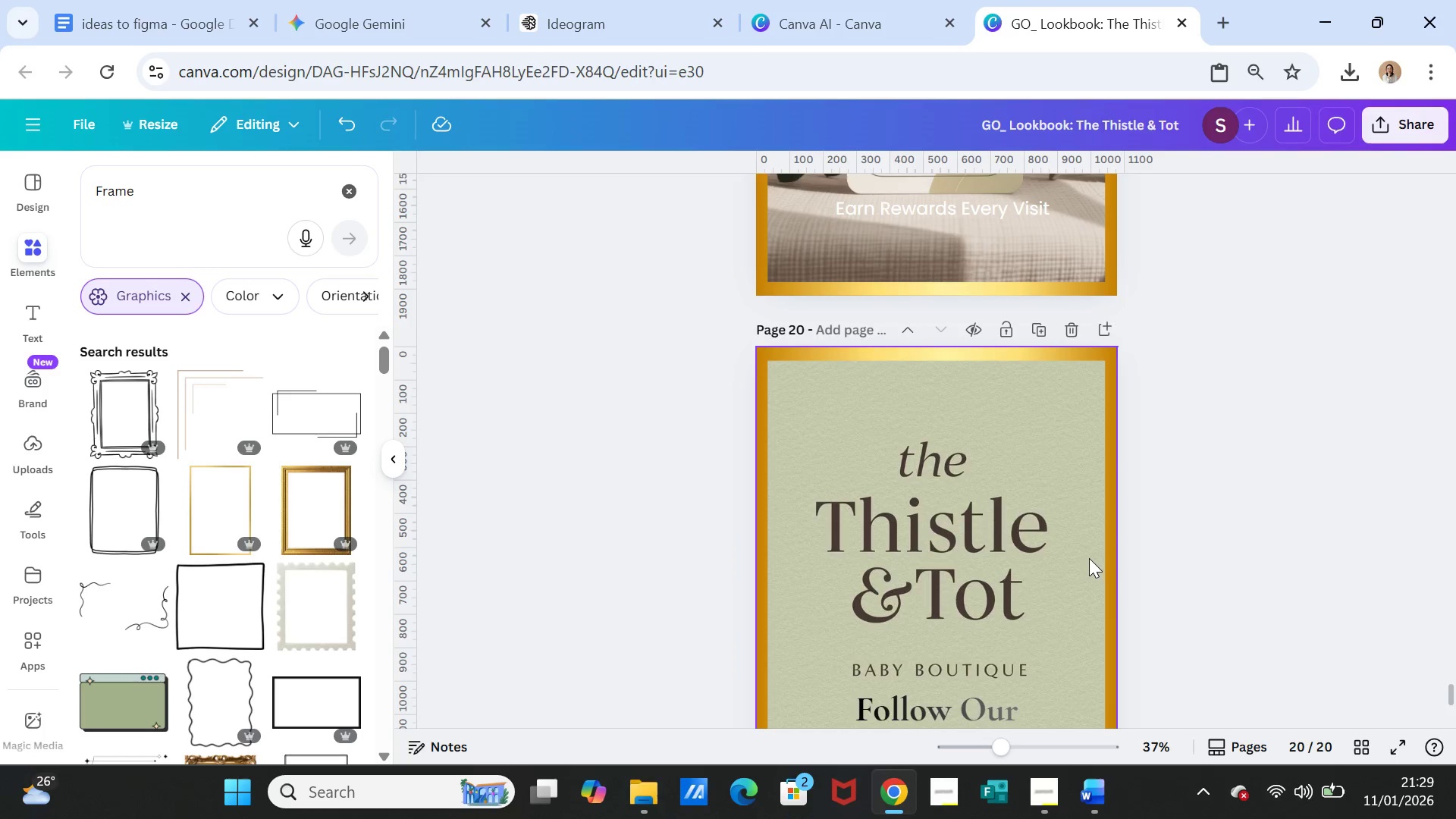 
left_click_drag(start_coordinate=[1089, 558], to_coordinate=[1089, 541])
 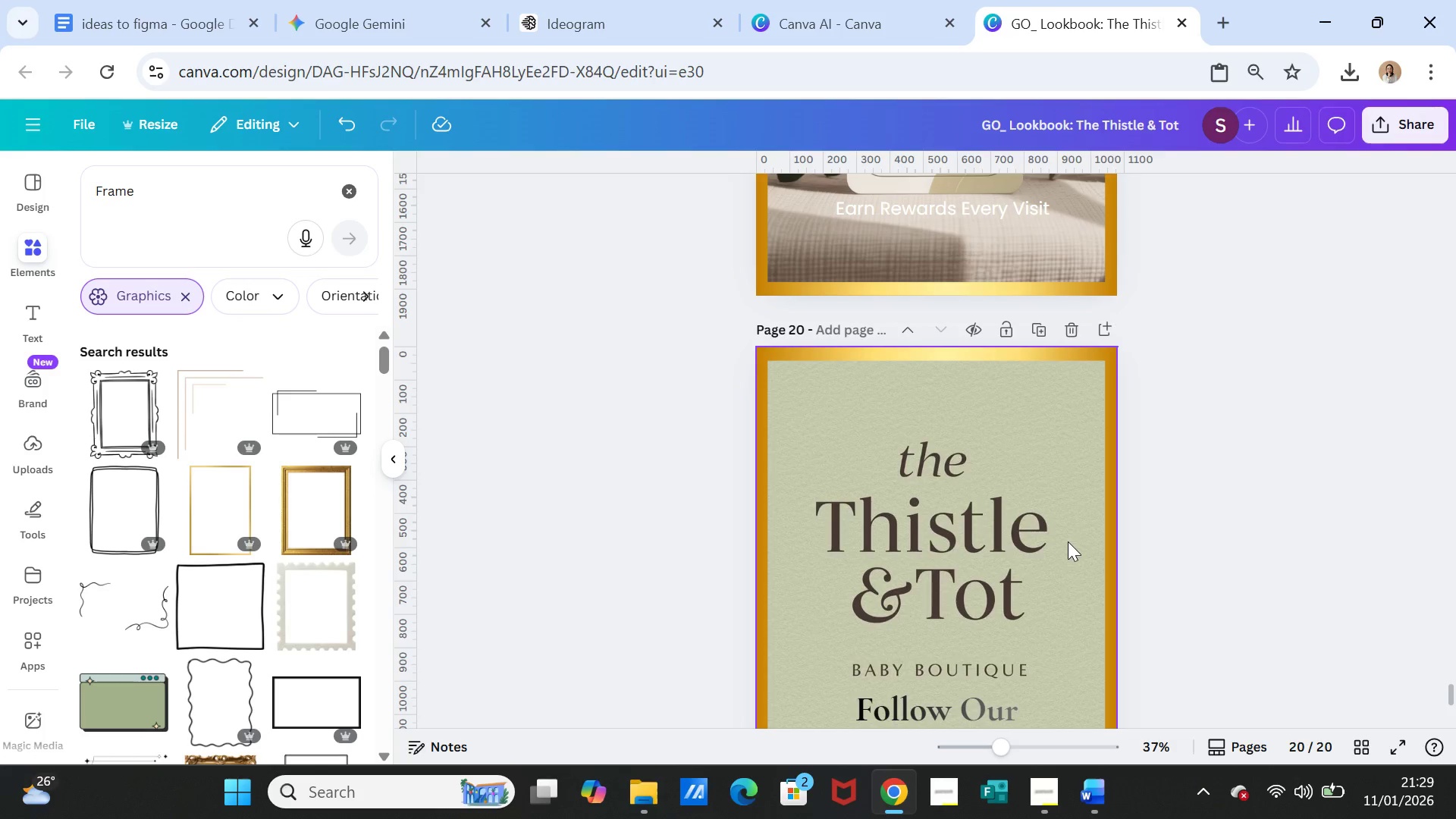 
left_click_drag(start_coordinate=[1068, 541], to_coordinate=[1066, 522])
 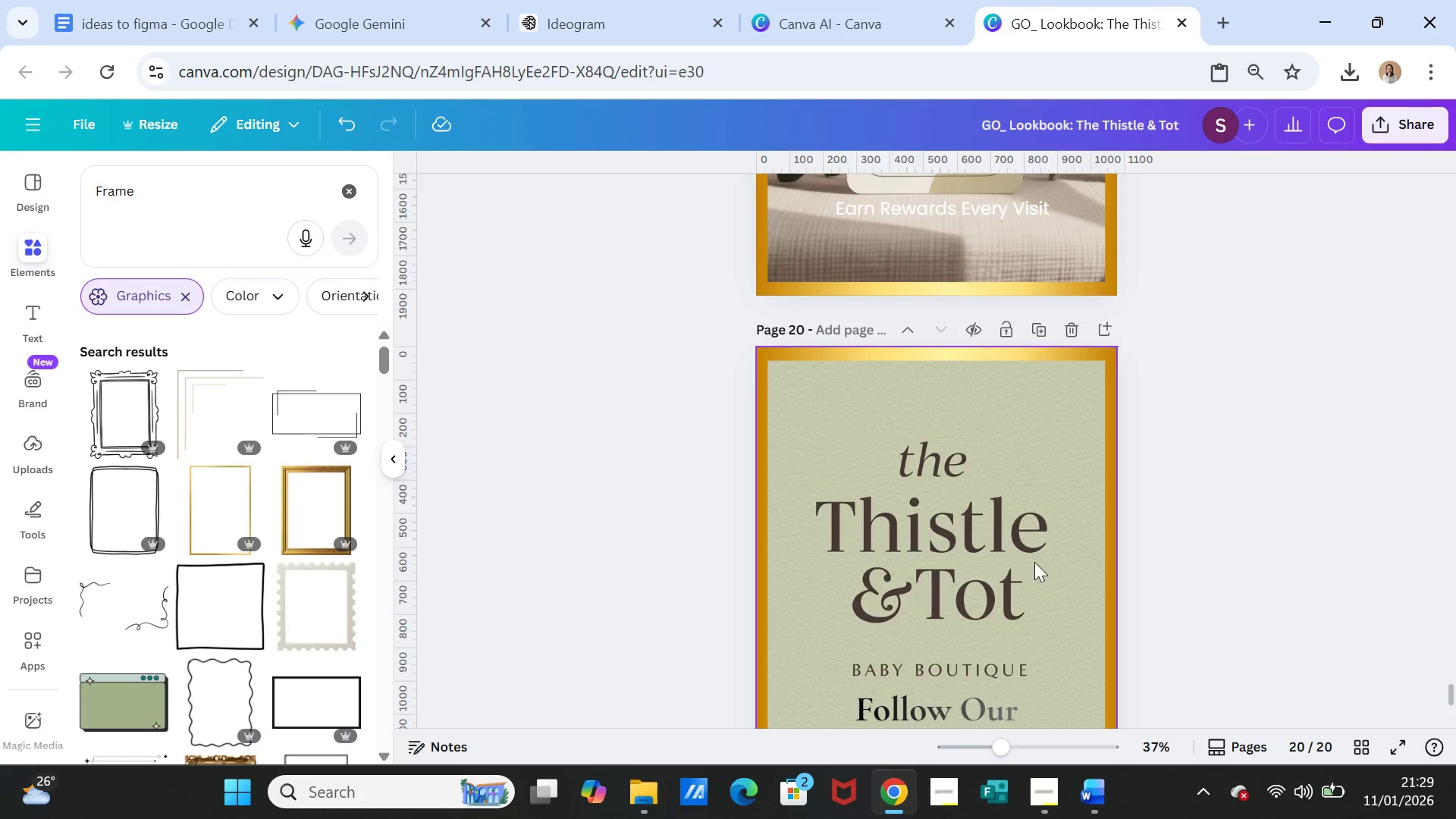 
left_click([1034, 562])
 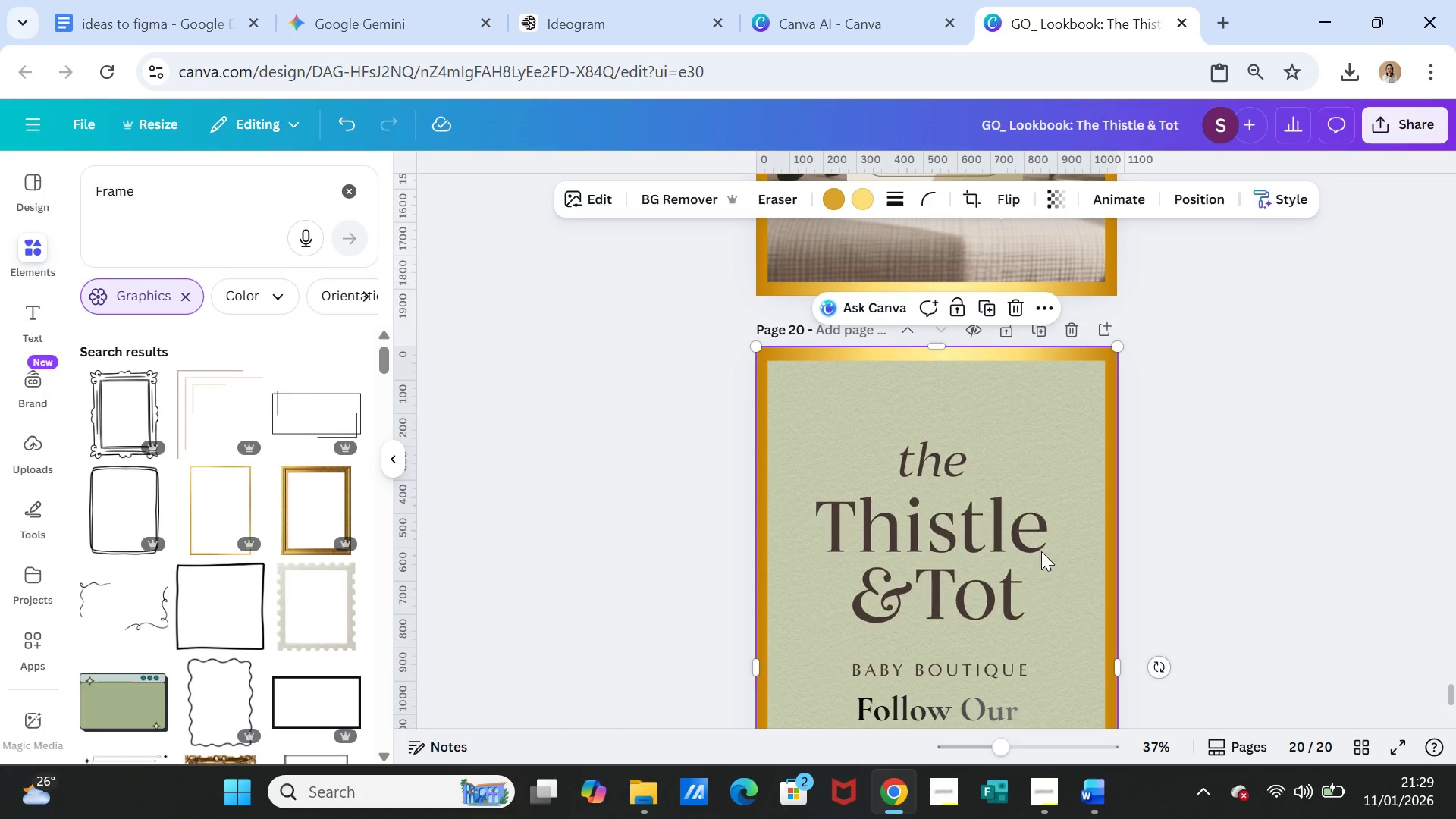 
left_click_drag(start_coordinate=[1040, 551], to_coordinate=[1042, 548])
 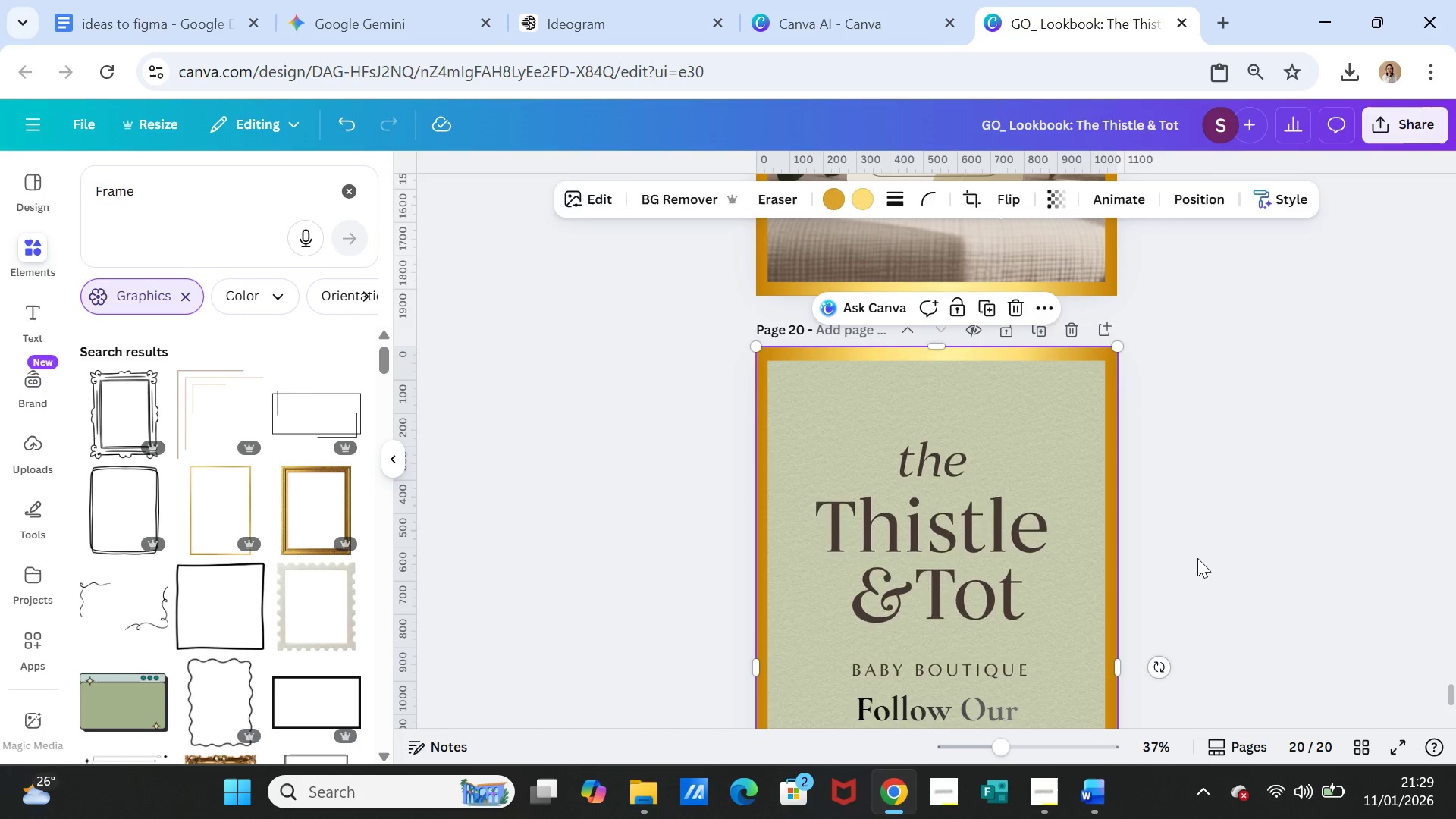 
left_click([1197, 558])
 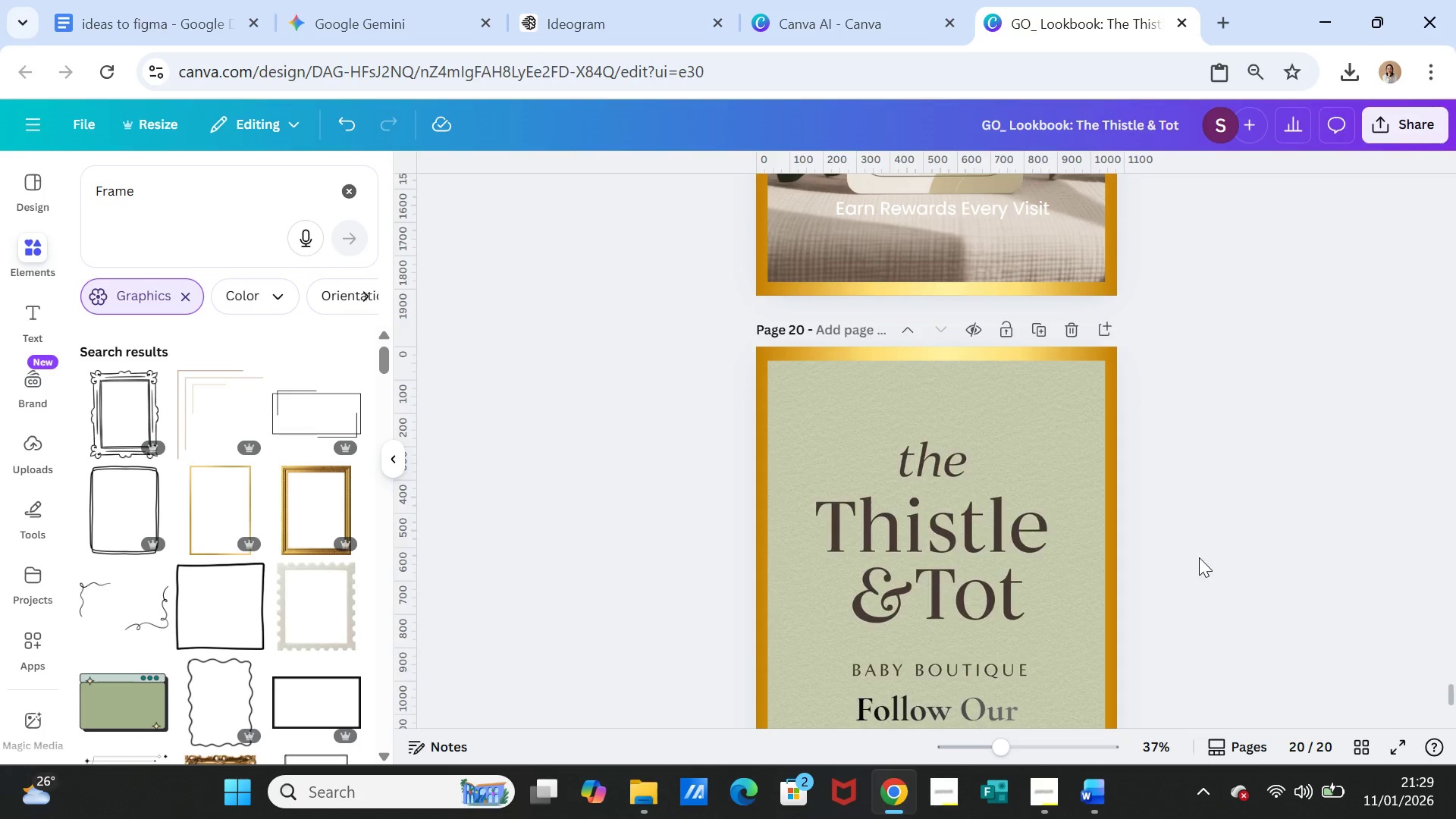 
scroll: coordinate [1200, 557], scroll_direction: down, amount: 3.0
 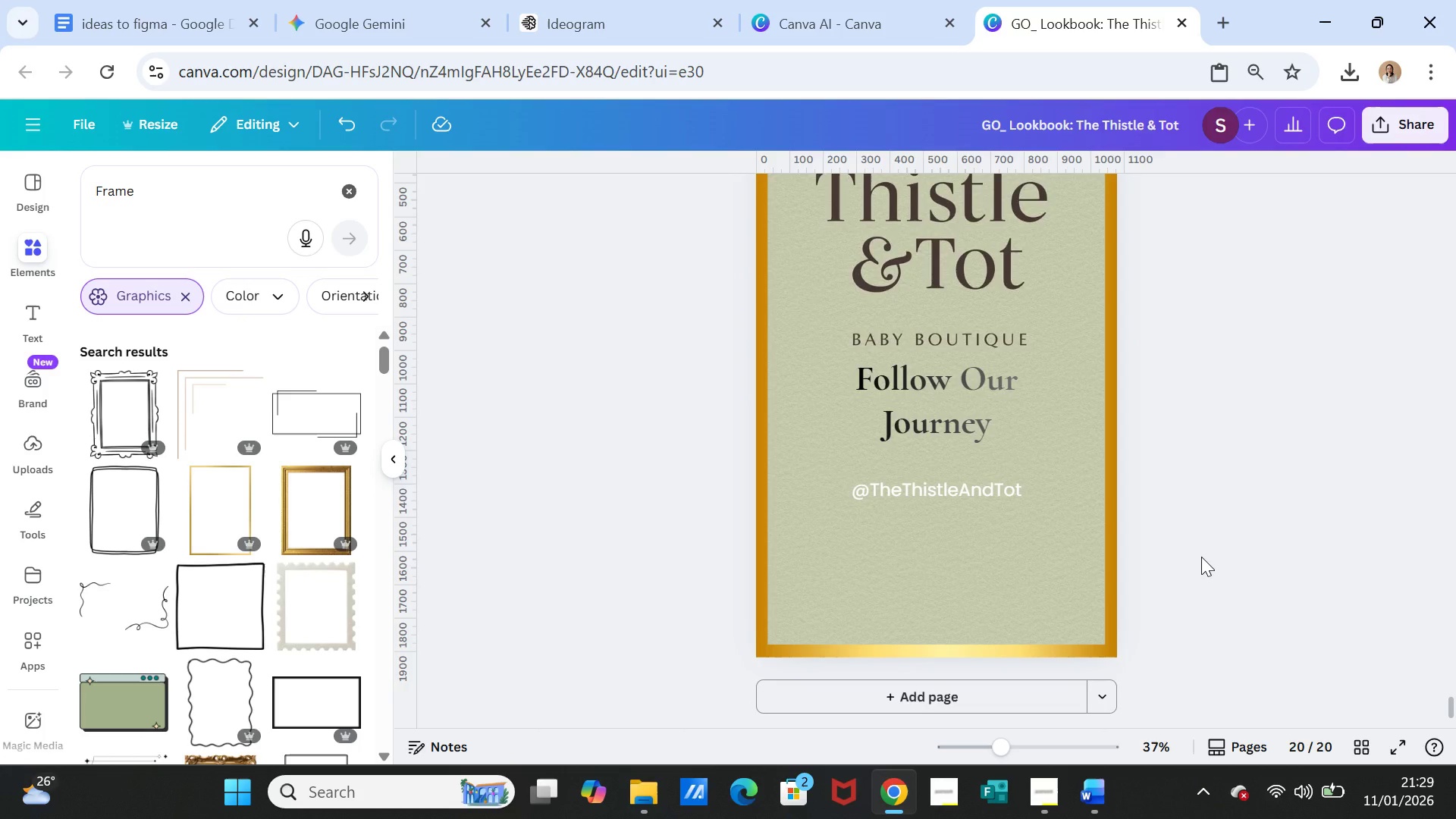 
left_click([1201, 557])
 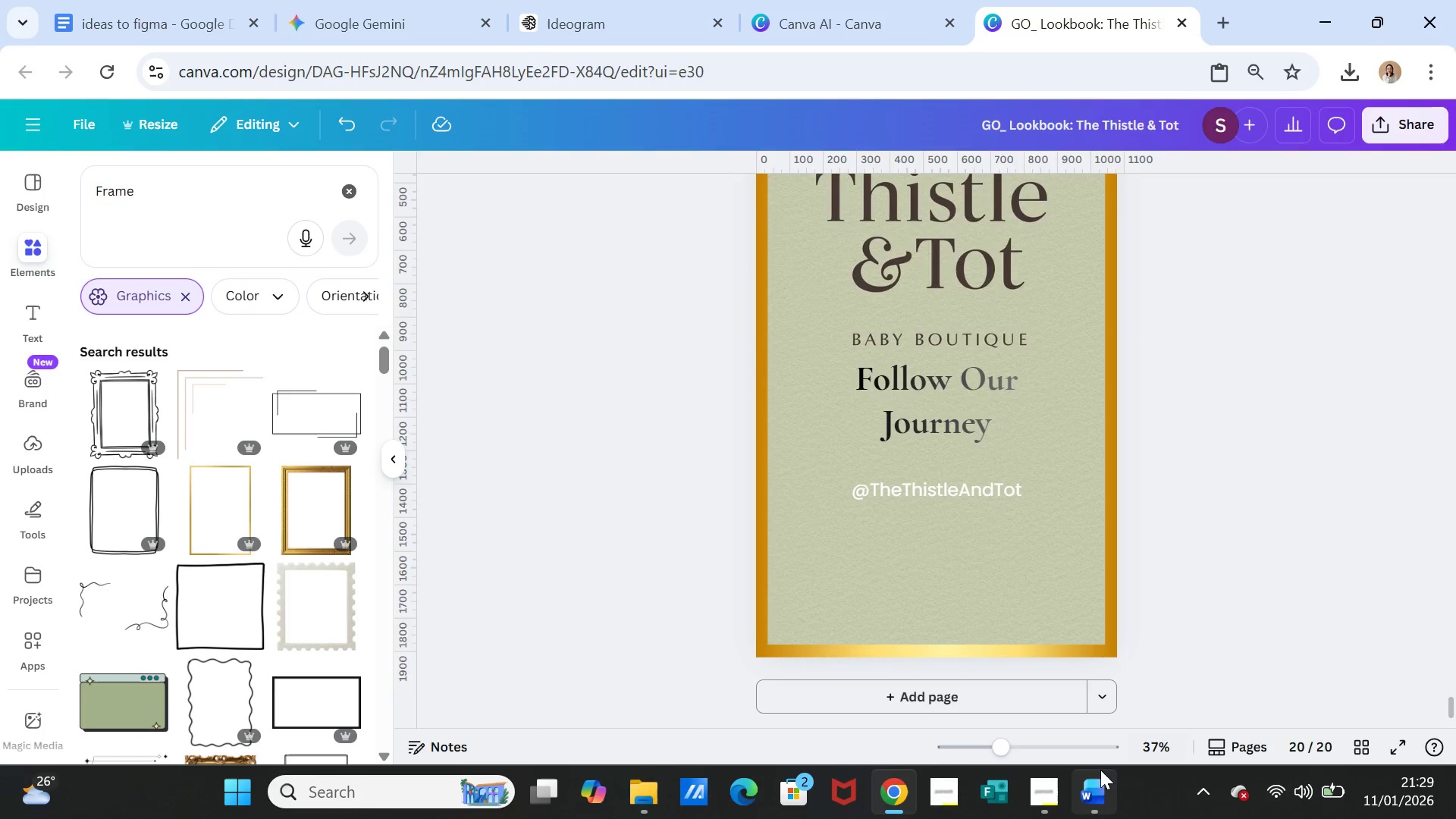 
left_click([1038, 783])